 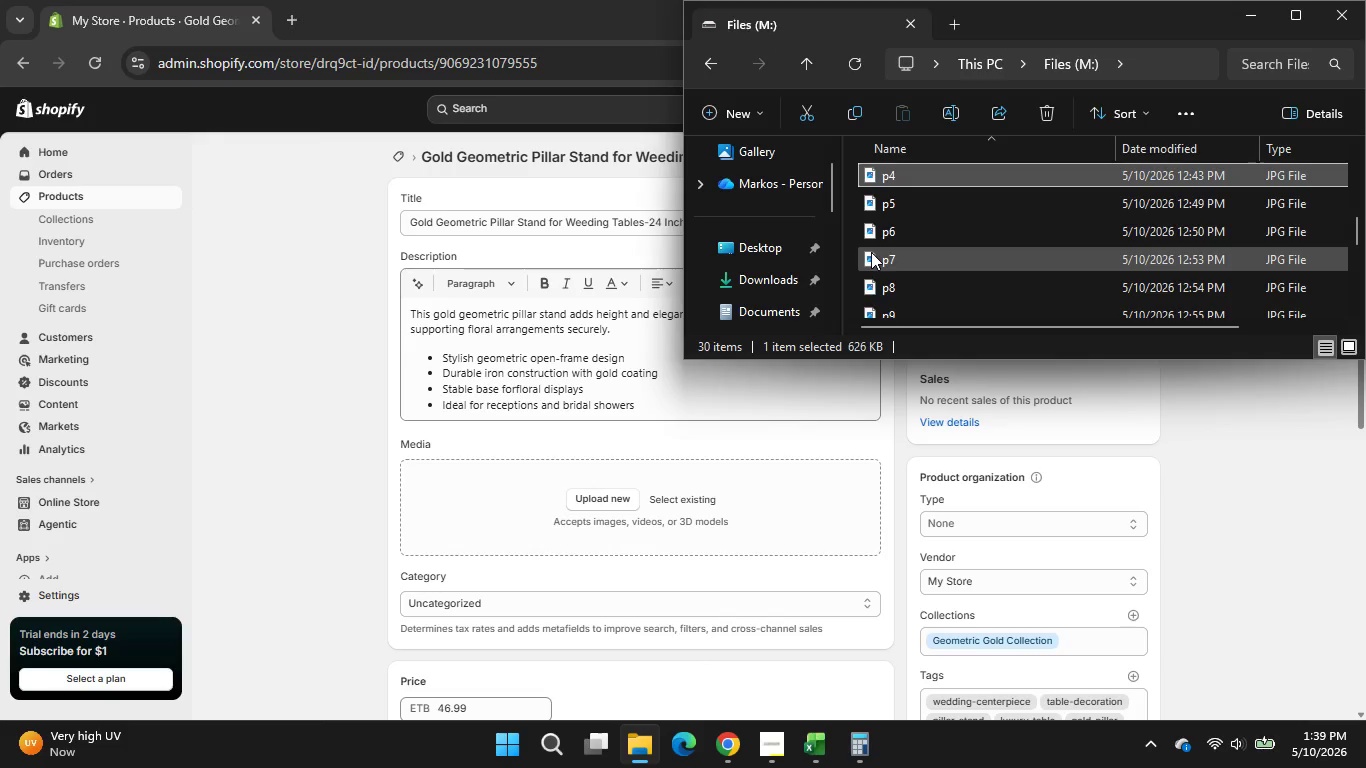 
left_click_drag(start_coordinate=[894, 205], to_coordinate=[556, 542])
 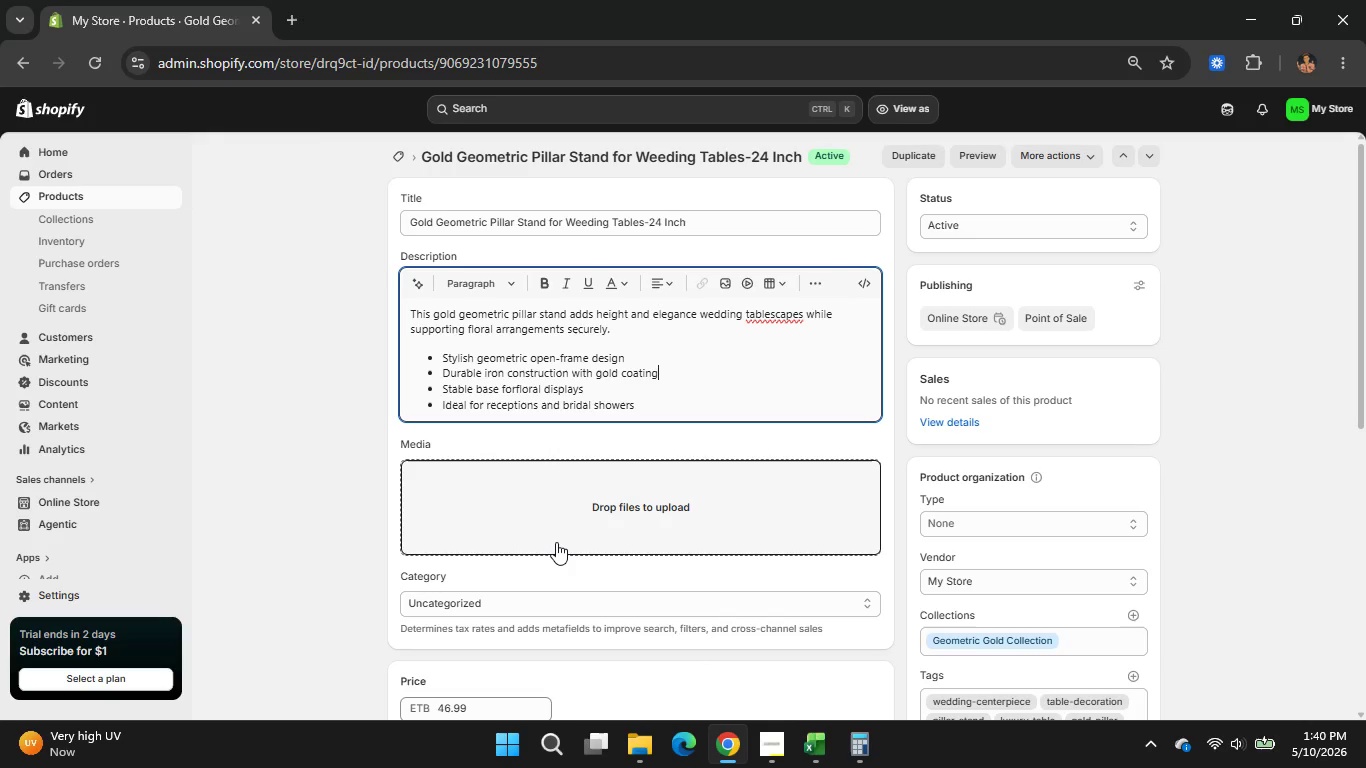 
scroll: coordinate [588, 571], scroll_direction: down, amount: 5.0
 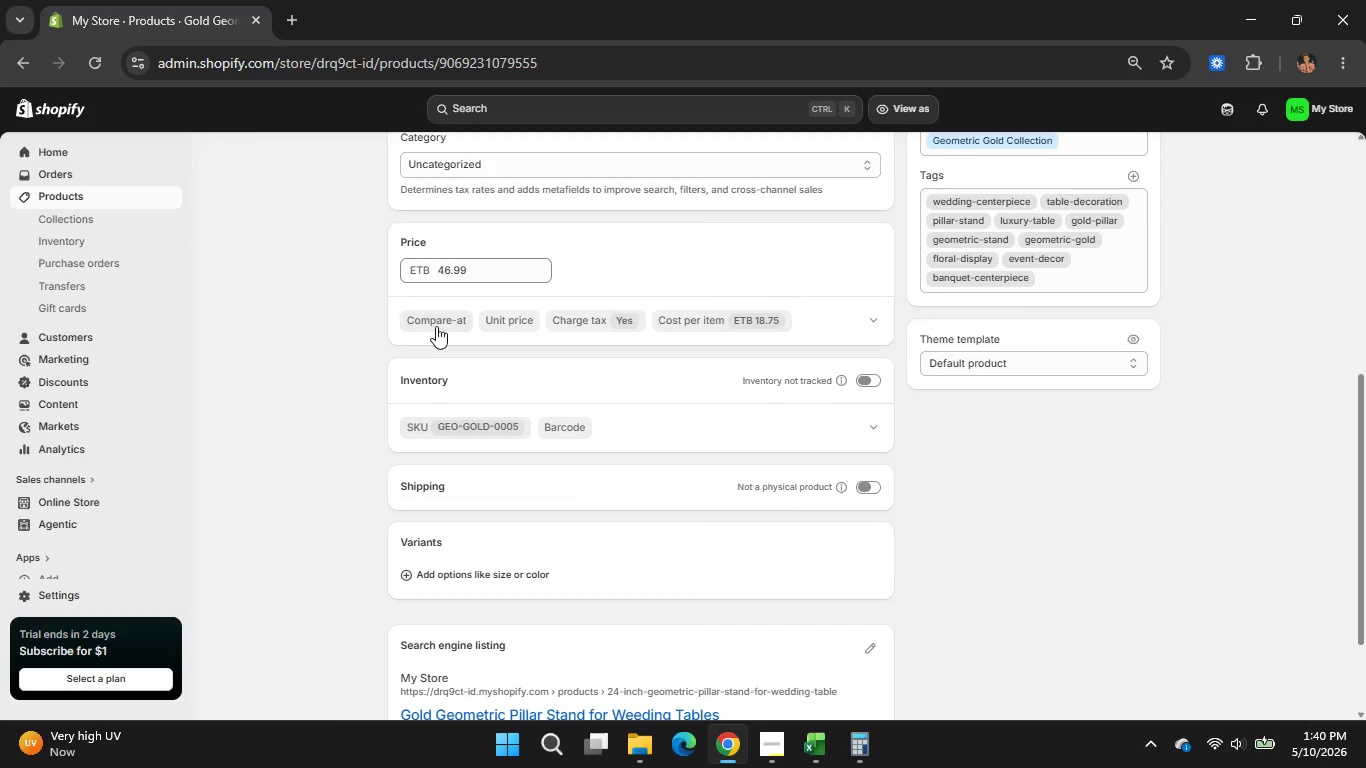 
left_click([436, 326])
 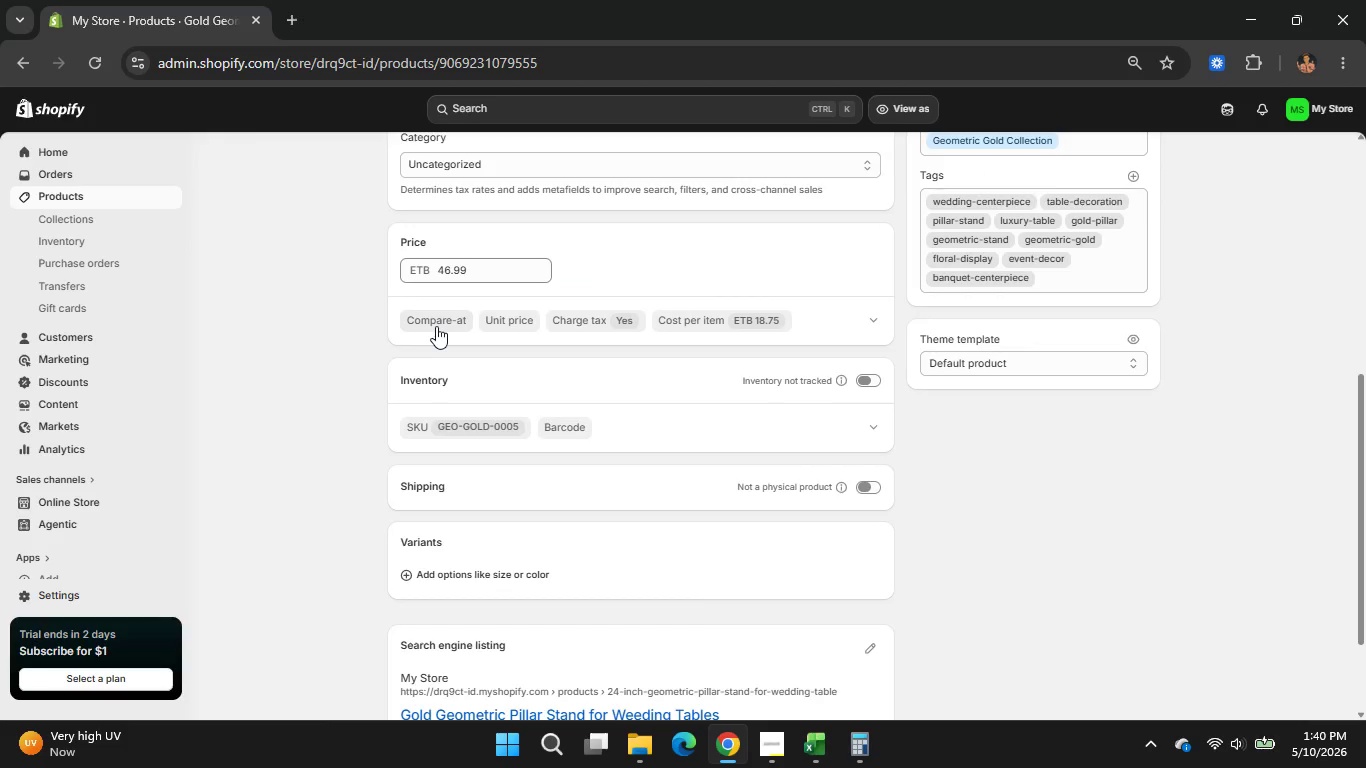 
scroll: coordinate [830, 583], scroll_direction: down, amount: 7.0
 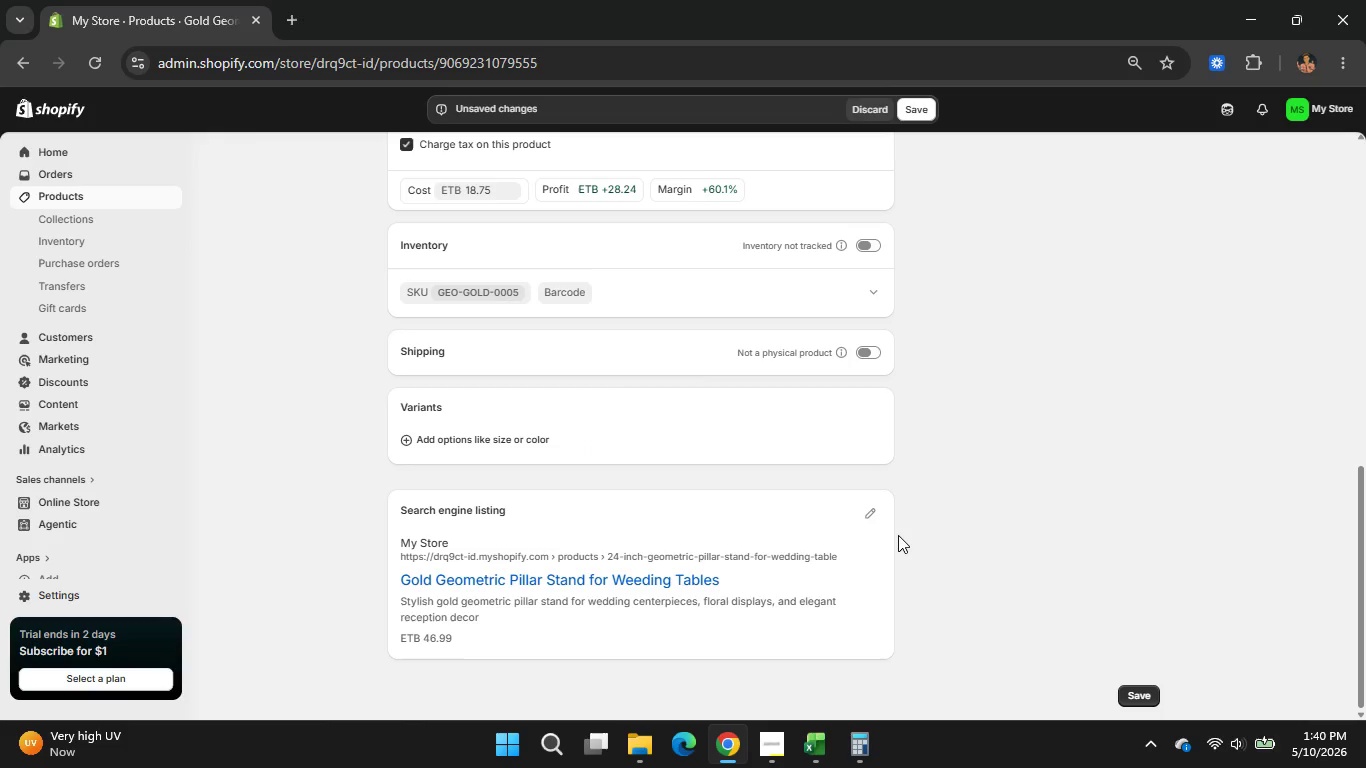 
left_click([864, 511])
 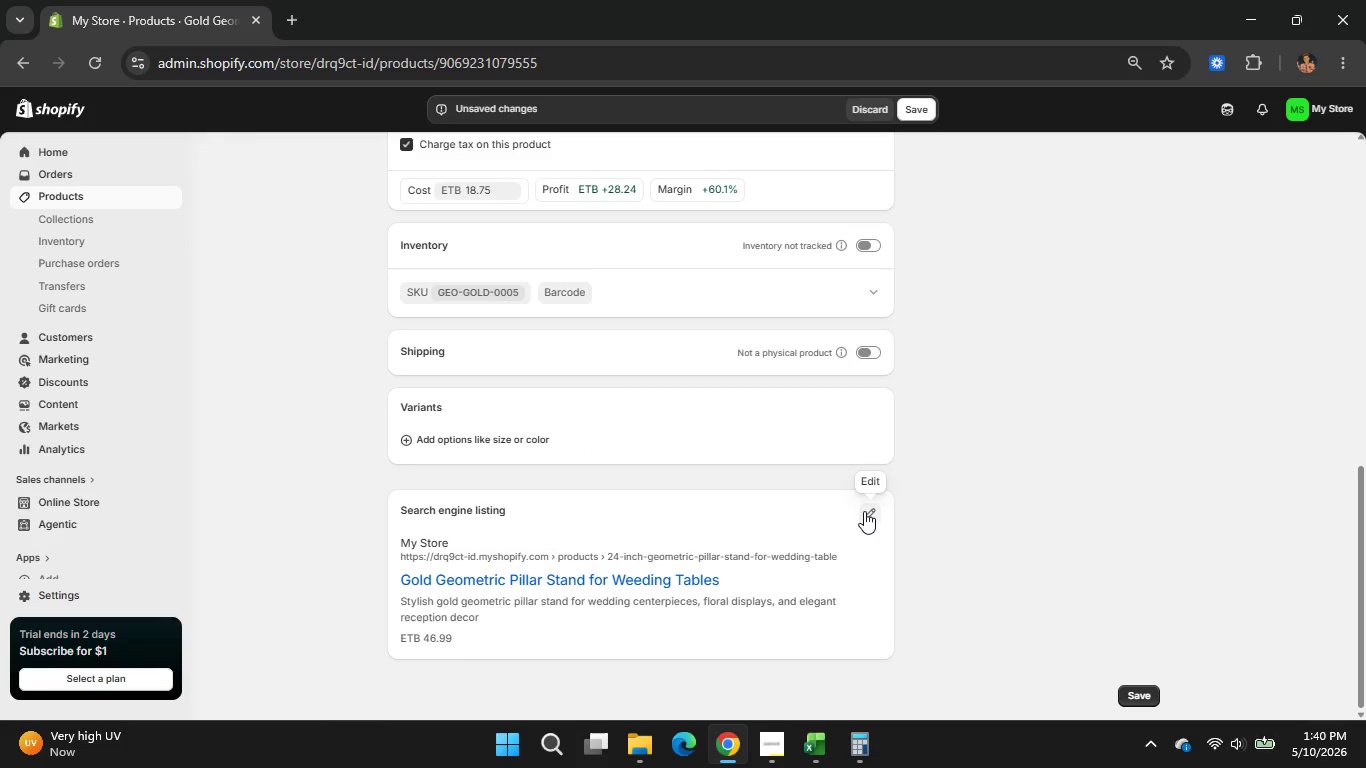 
scroll: coordinate [851, 543], scroll_direction: down, amount: 3.0
 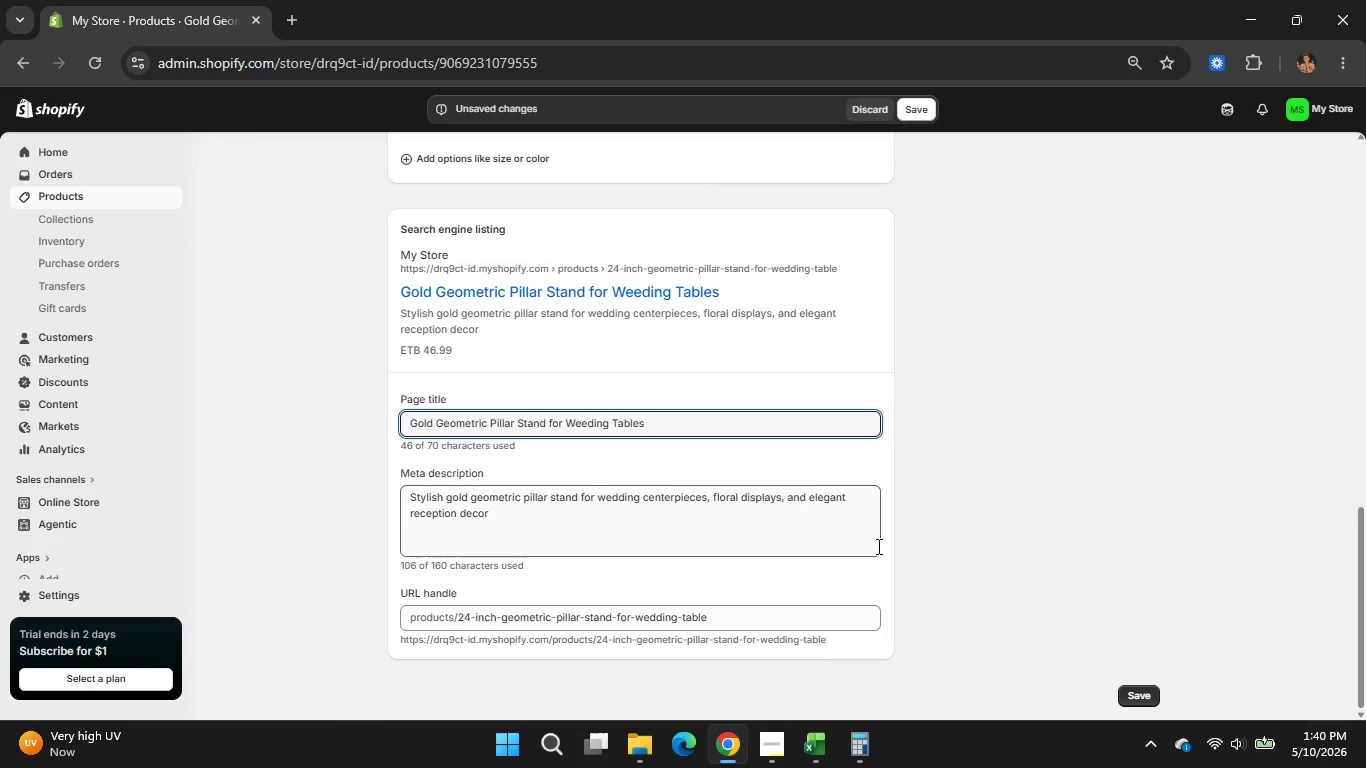 
scroll: coordinate [877, 546], scroll_direction: up, amount: 5.0
 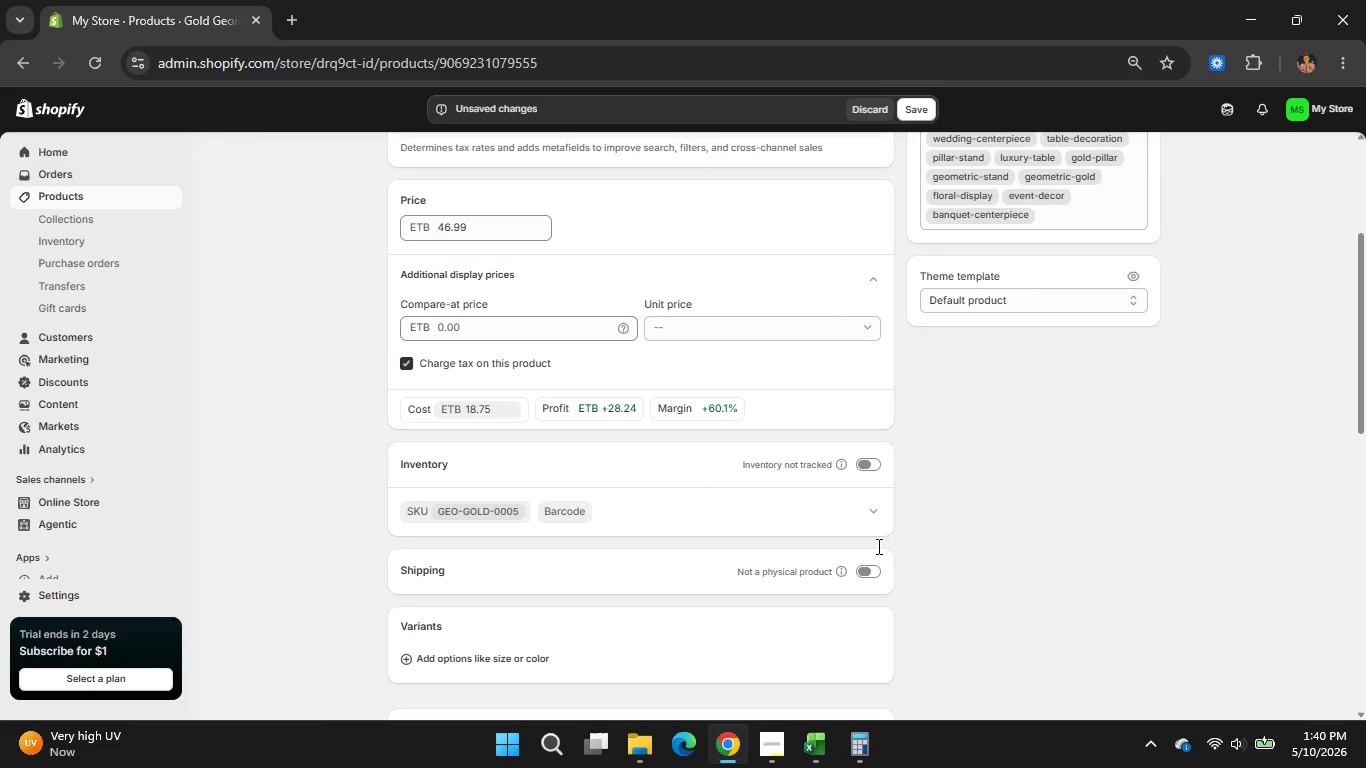 
double_click([480, 465])
 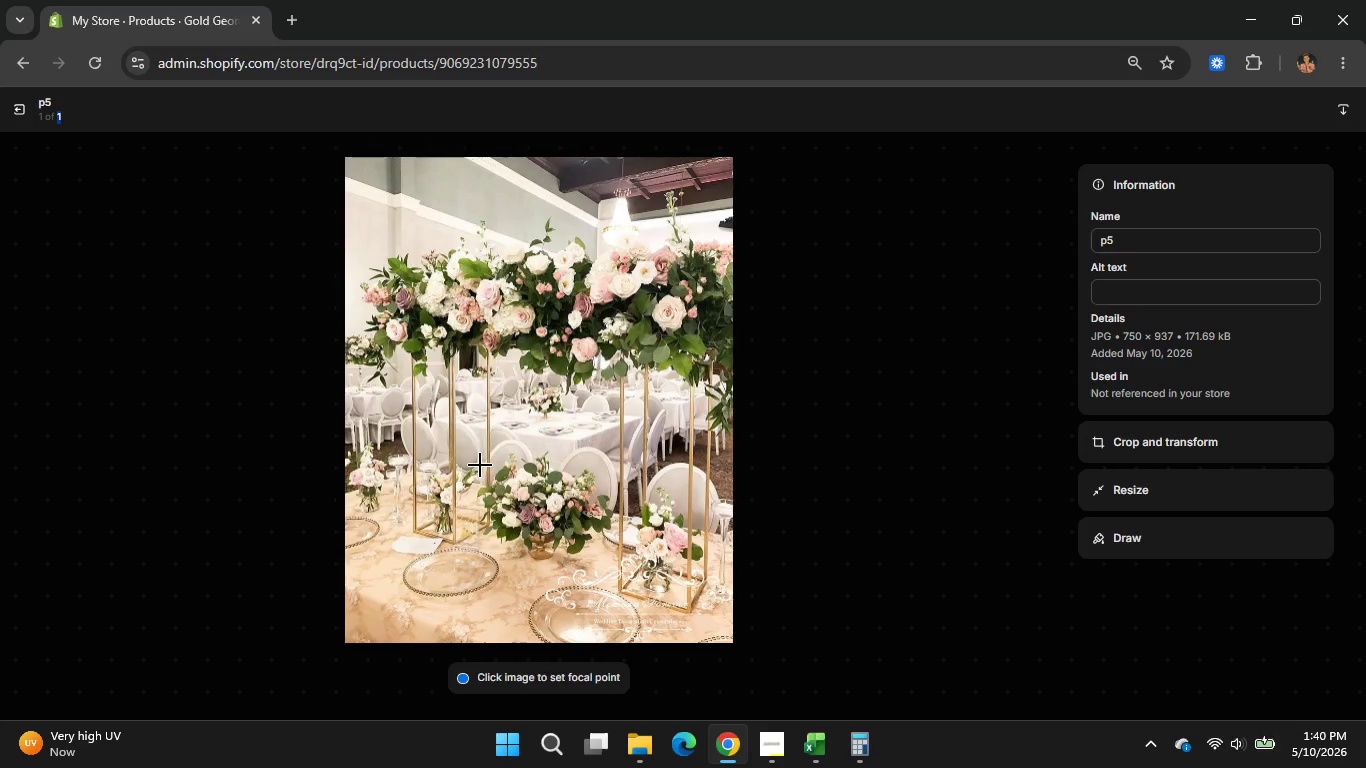 
wait(11.23)
 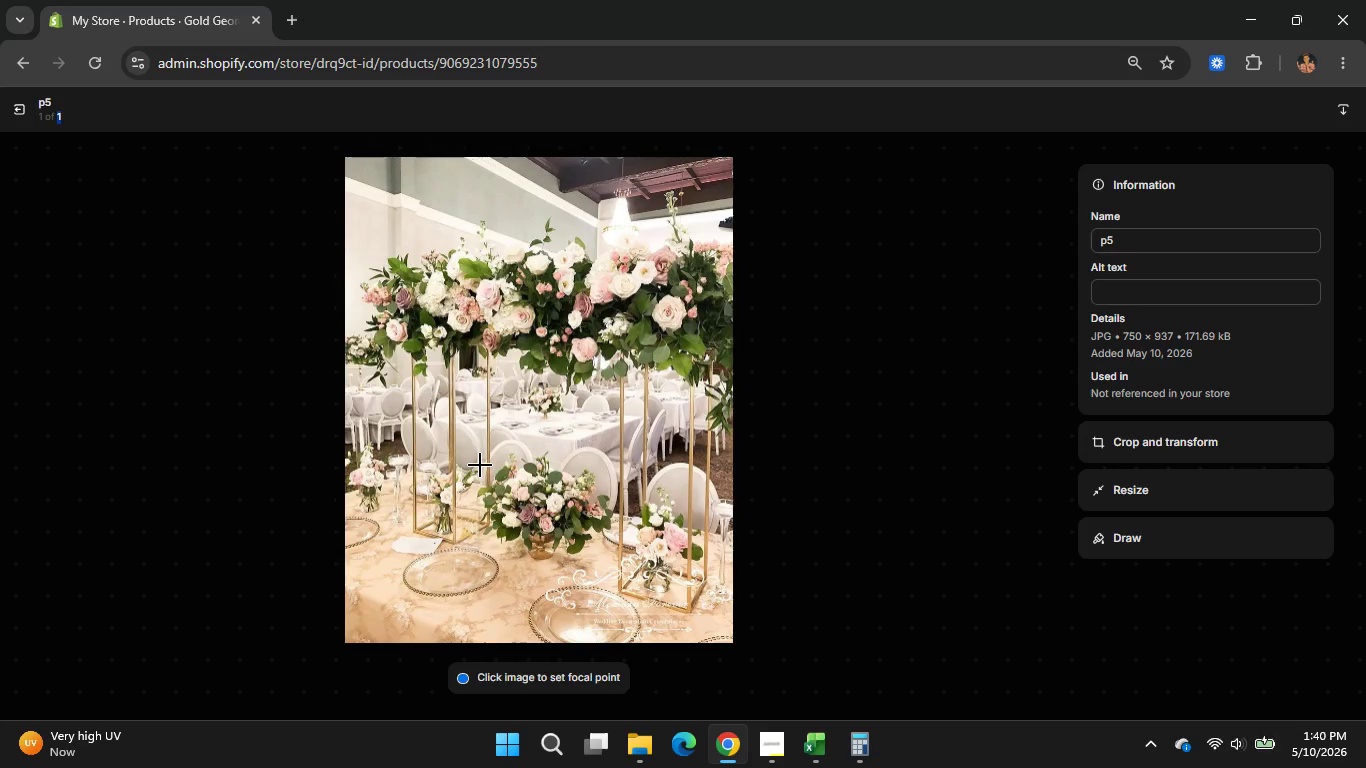 
type(Goold )
 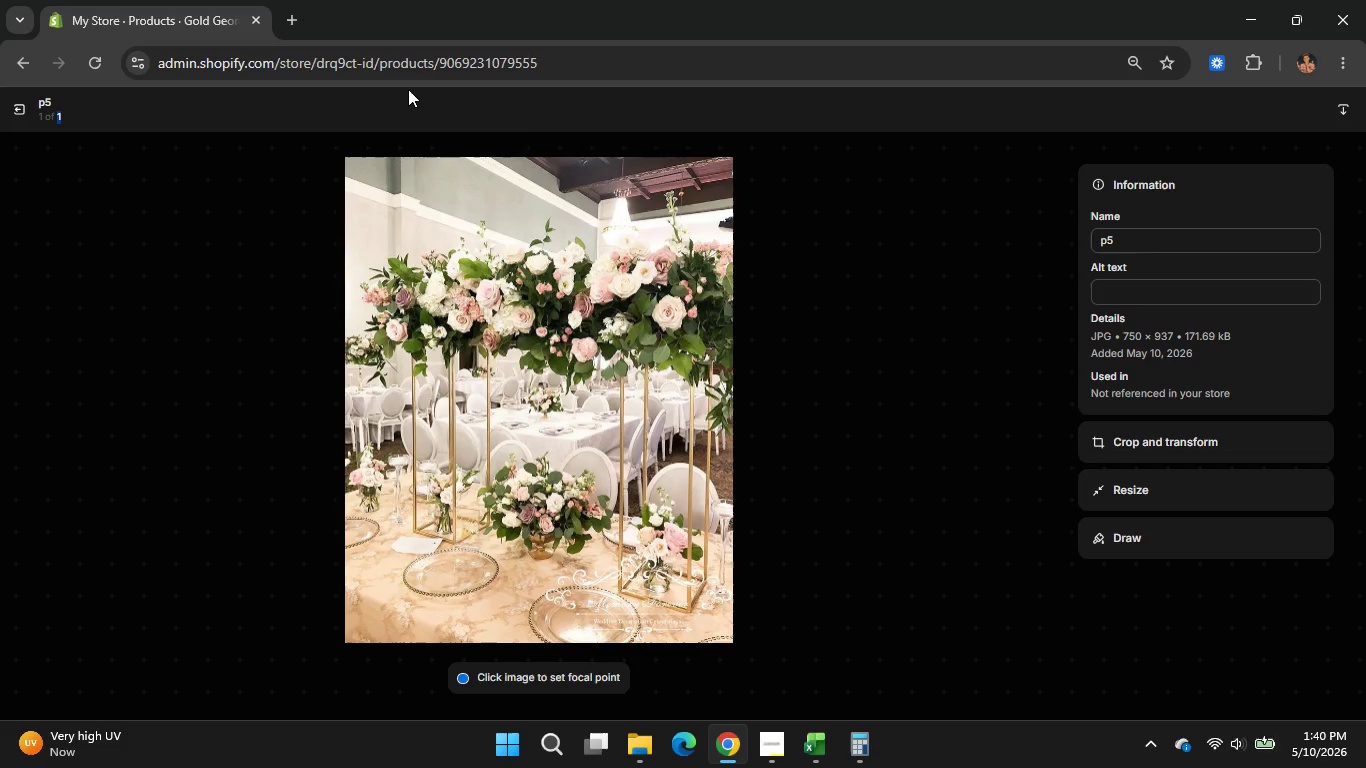 
wait(6.11)
 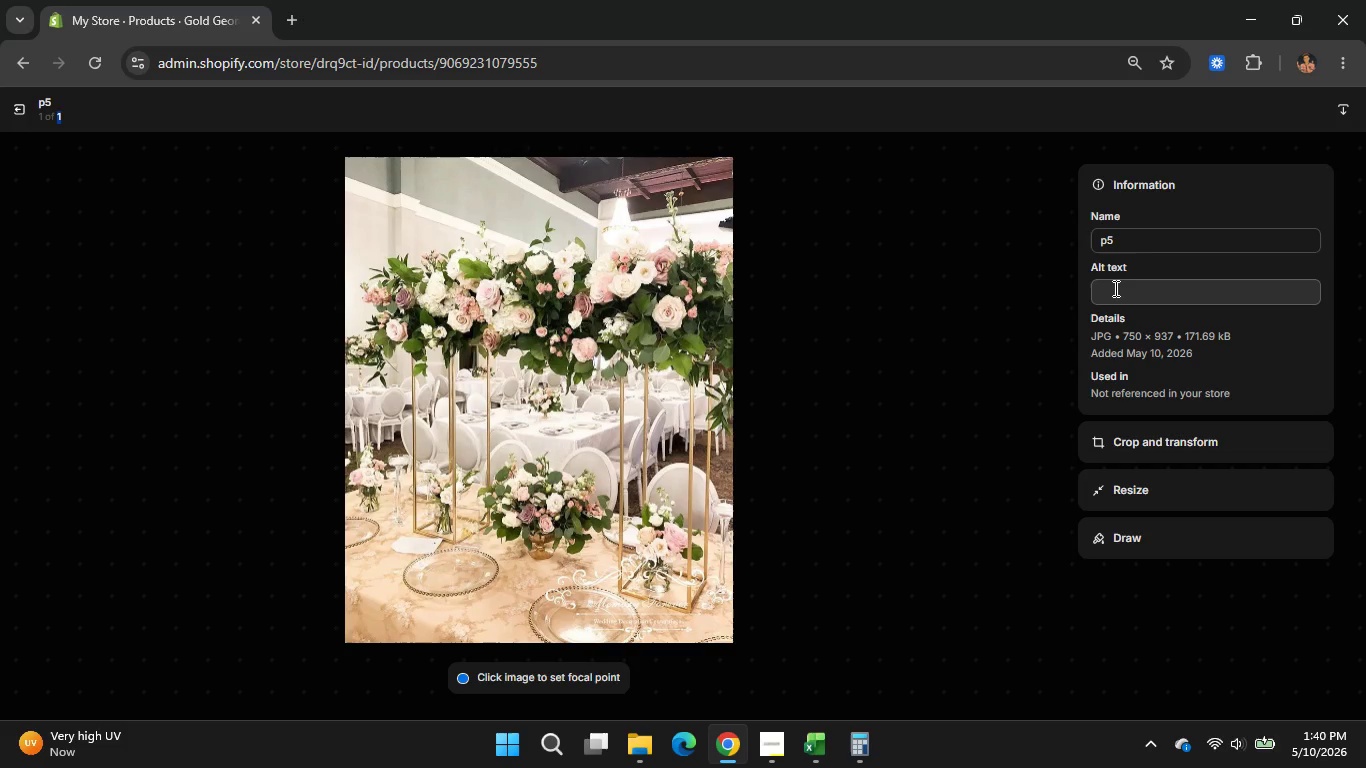 
left_click([1142, 286])
 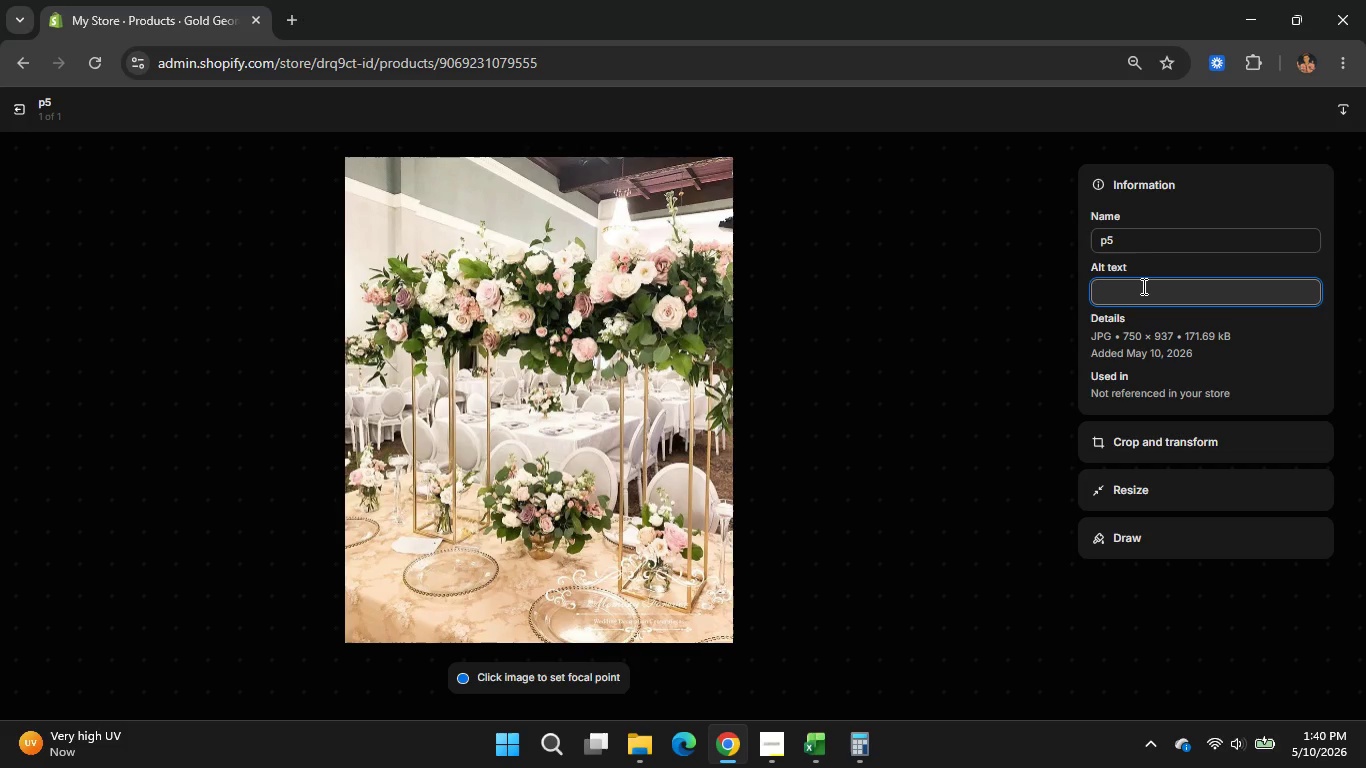 
type(Gold geomer)
key(Backspace)
type(tric stand)
 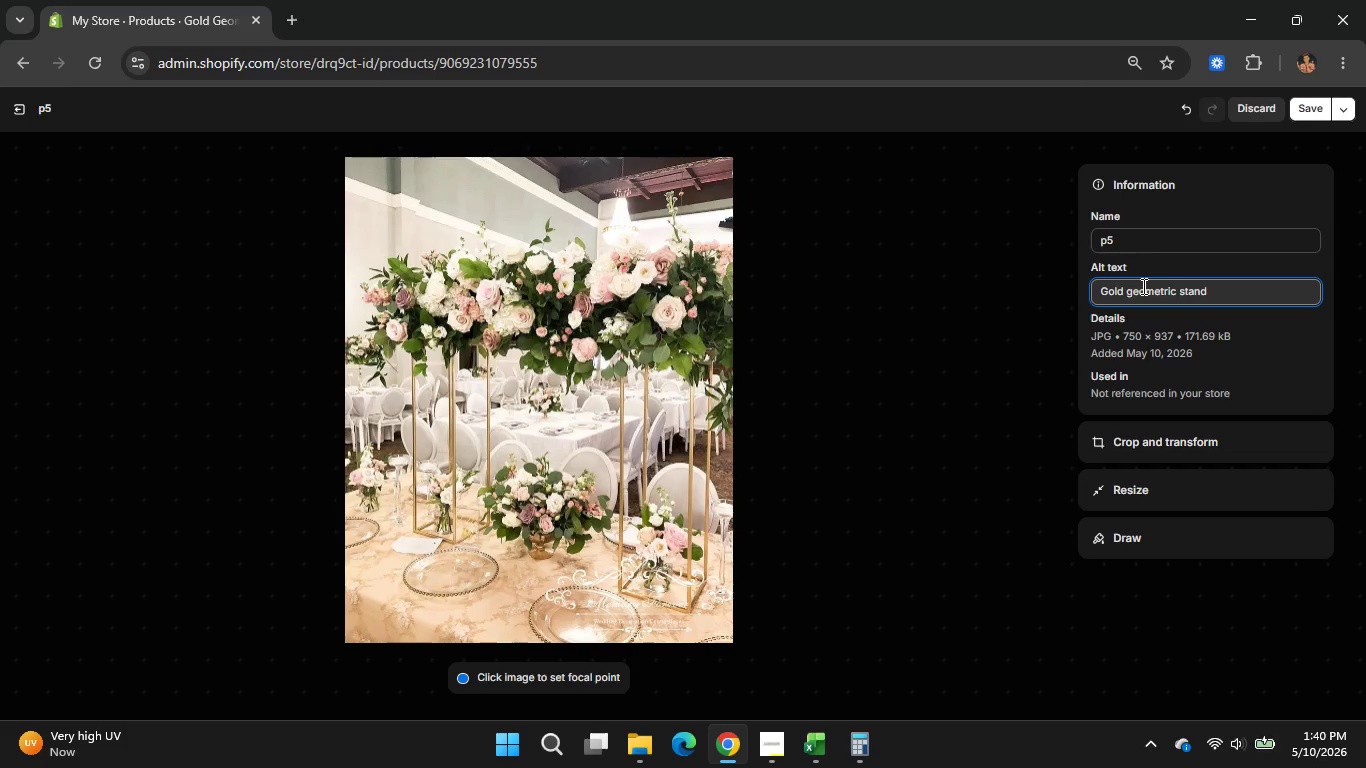 
type( with wedding )
 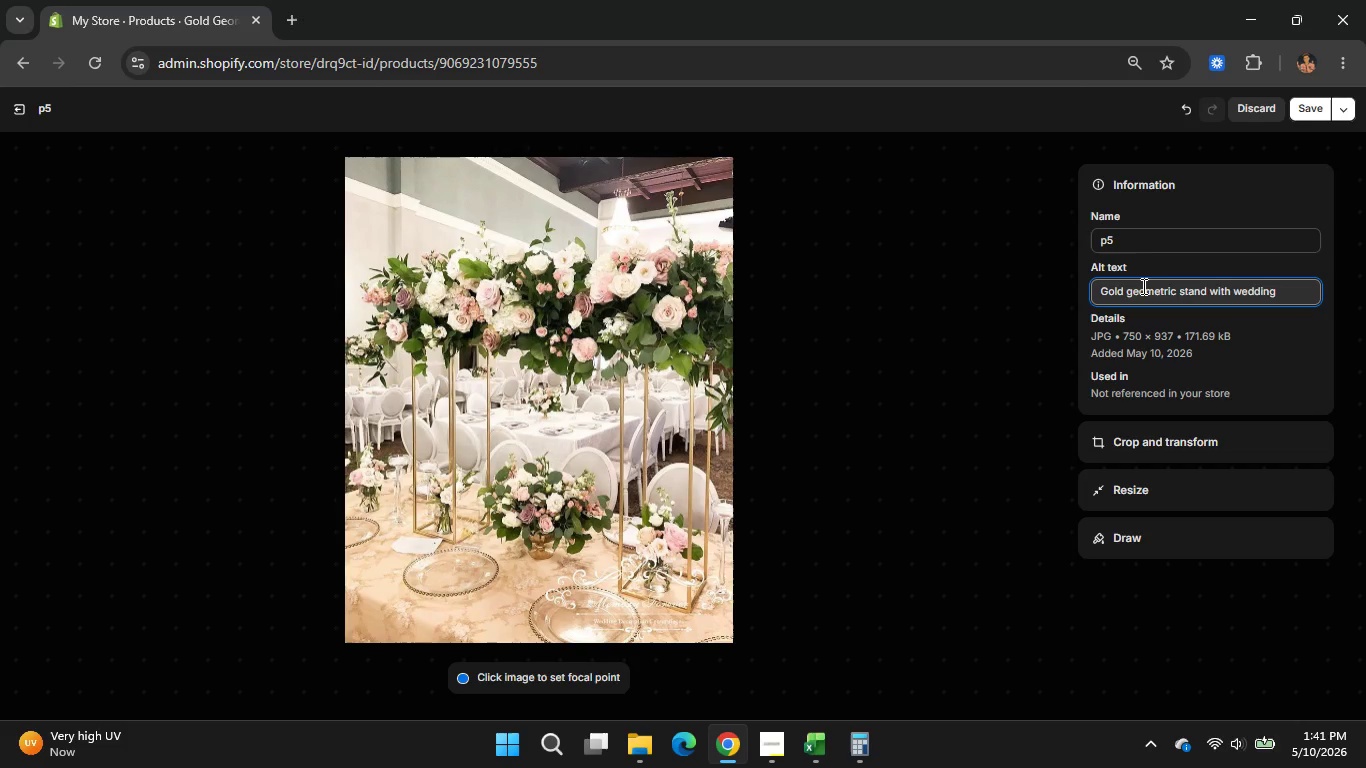 
type(floral centerpiece styling)
 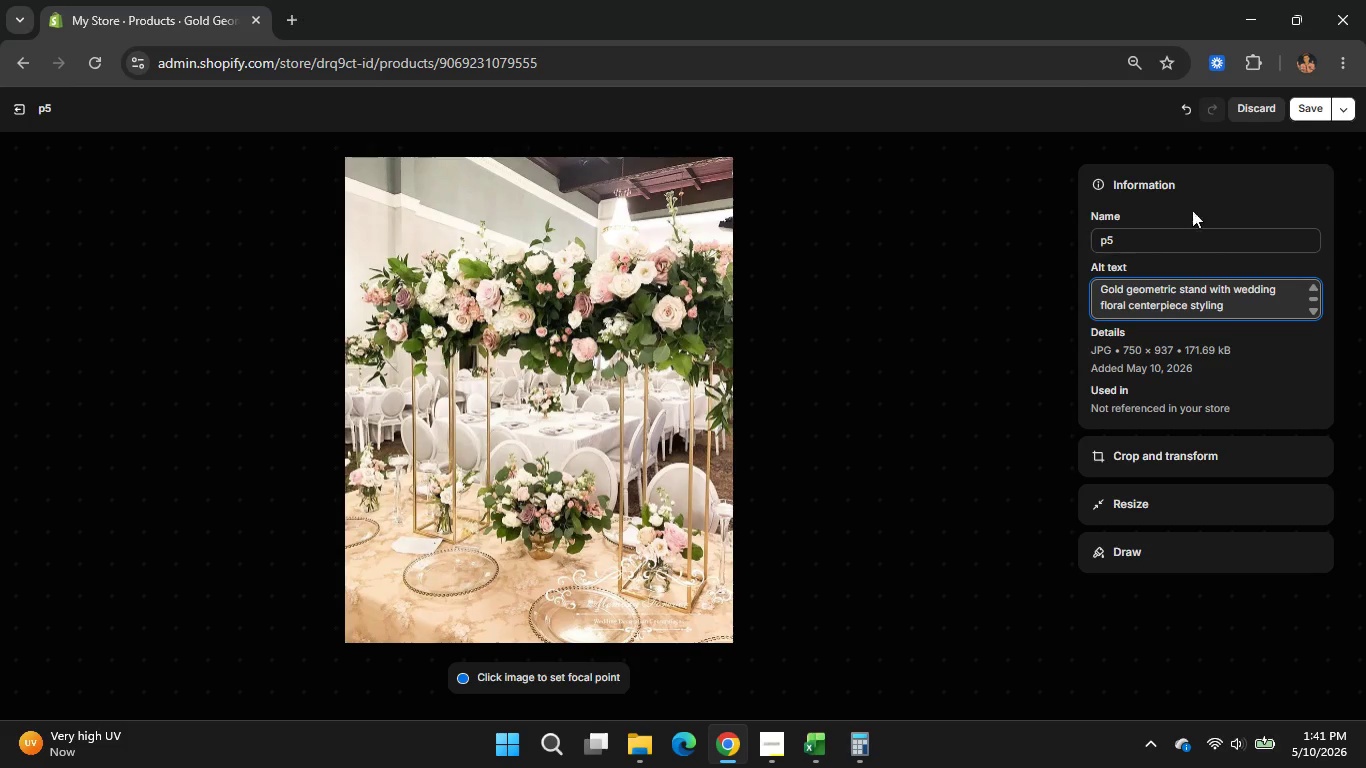 
left_click([1174, 229])
 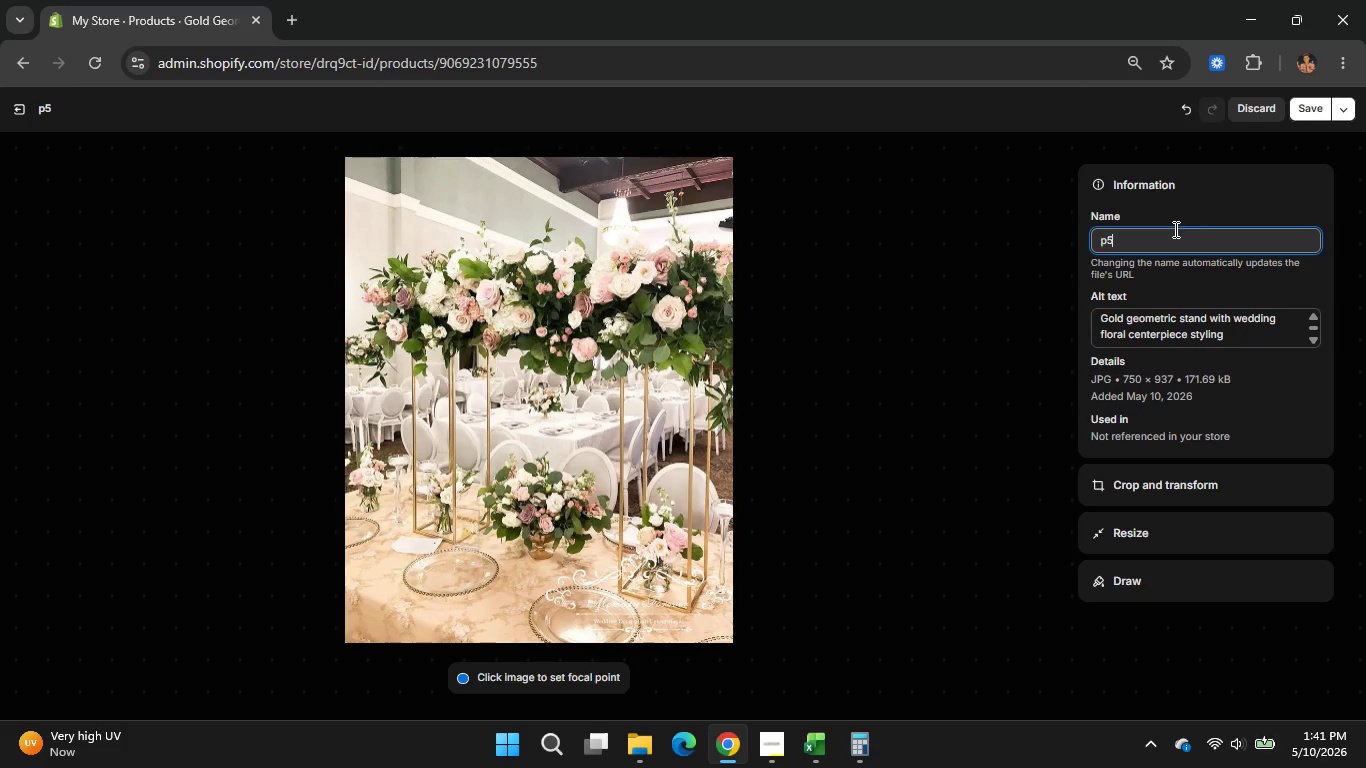 
wait(19.64)
 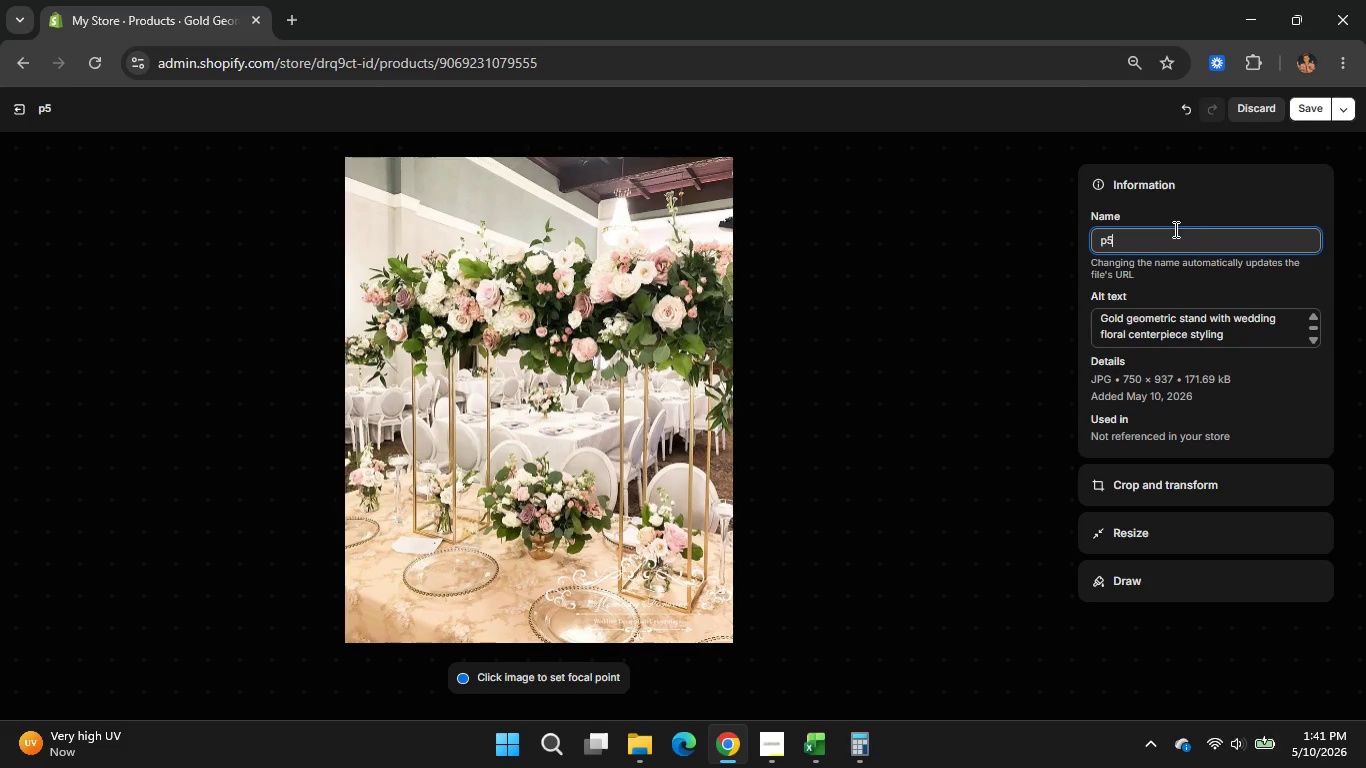 
hold_key(key=Backspace, duration=0.61)
 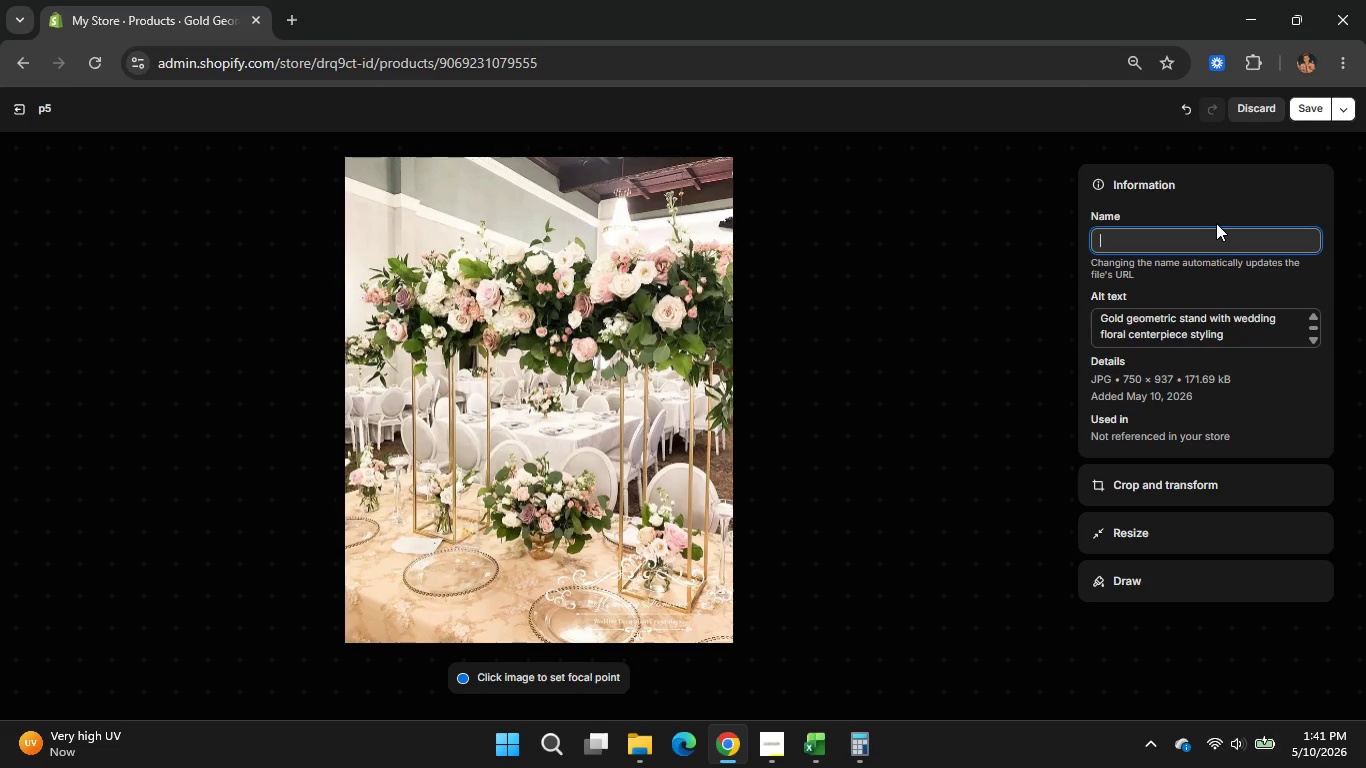 
hold_key(key=Backspace, duration=18.42)
 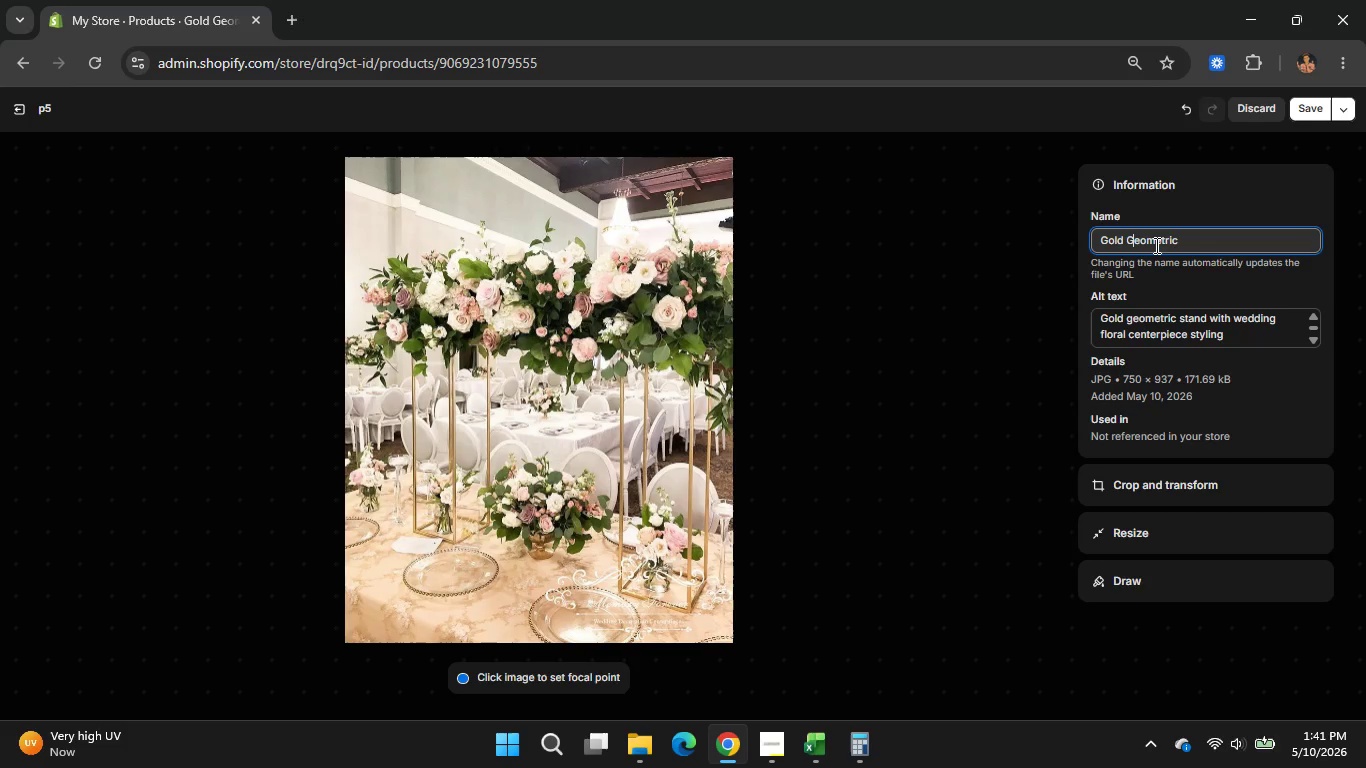 
type(Gold Geometric )
 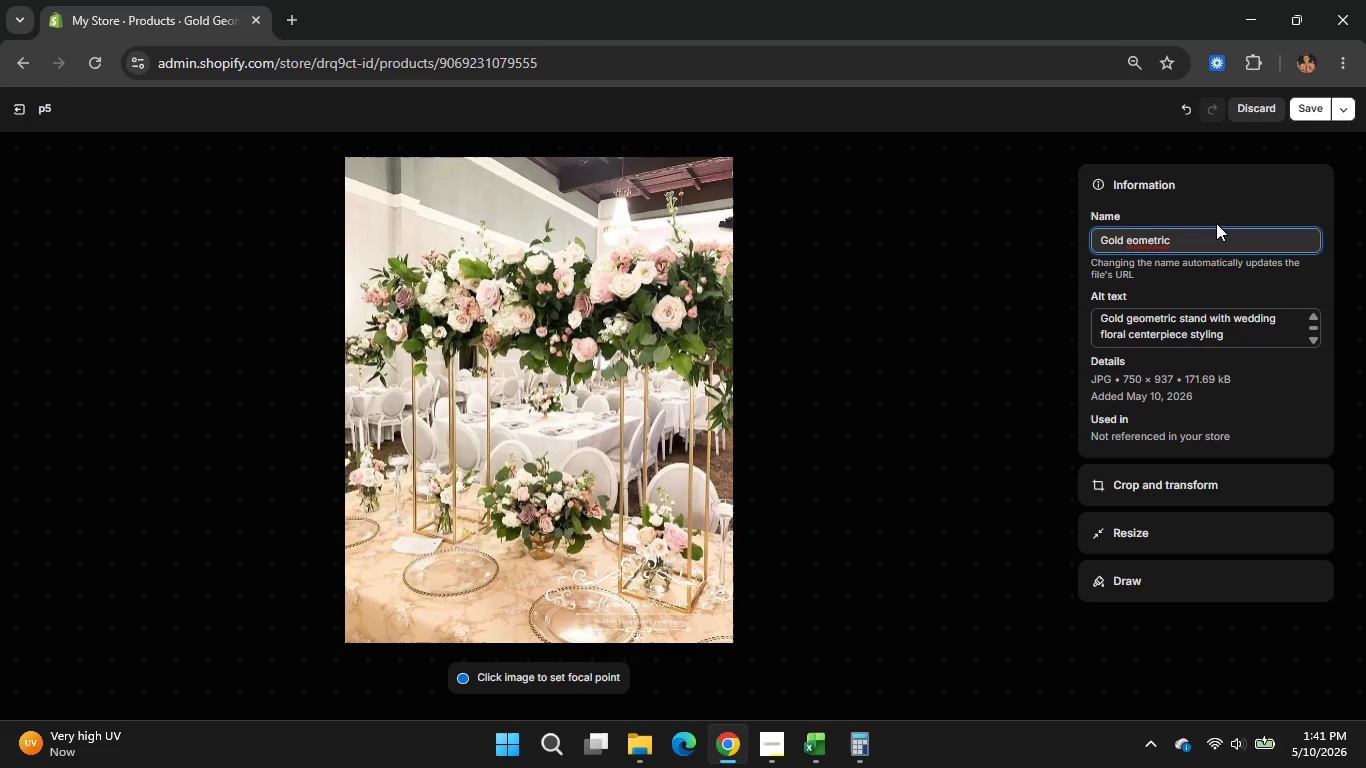 
left_click([1125, 240])
 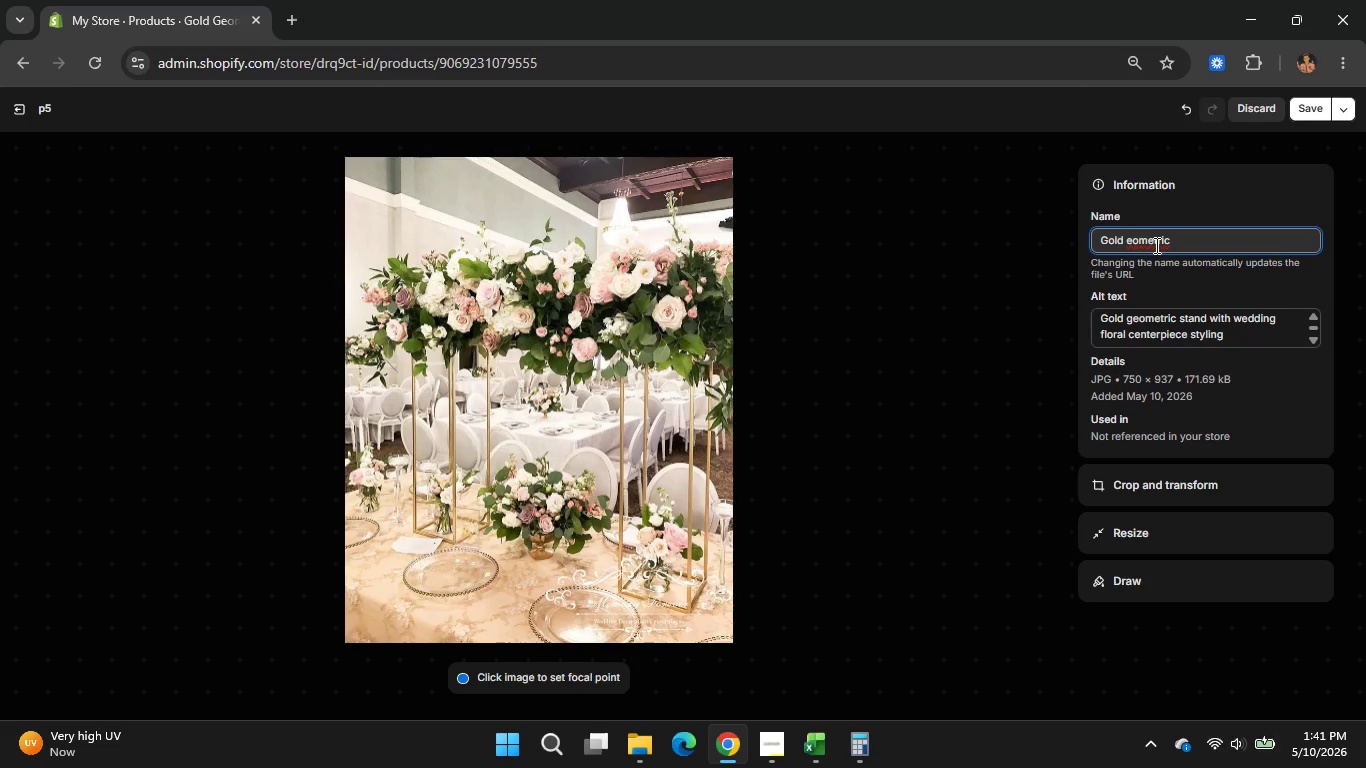 
key(Shift+G)
 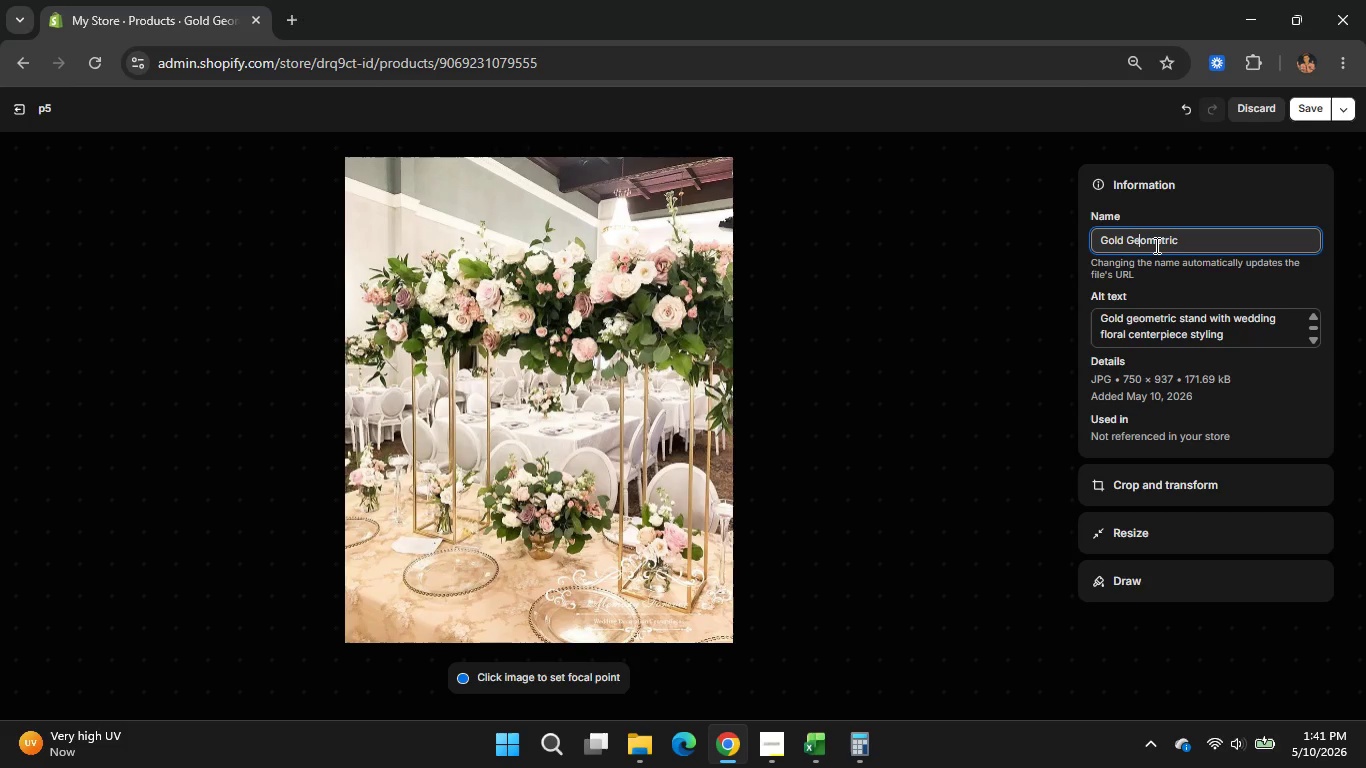 
hold_key(key=ArrowRight, duration=0.89)
 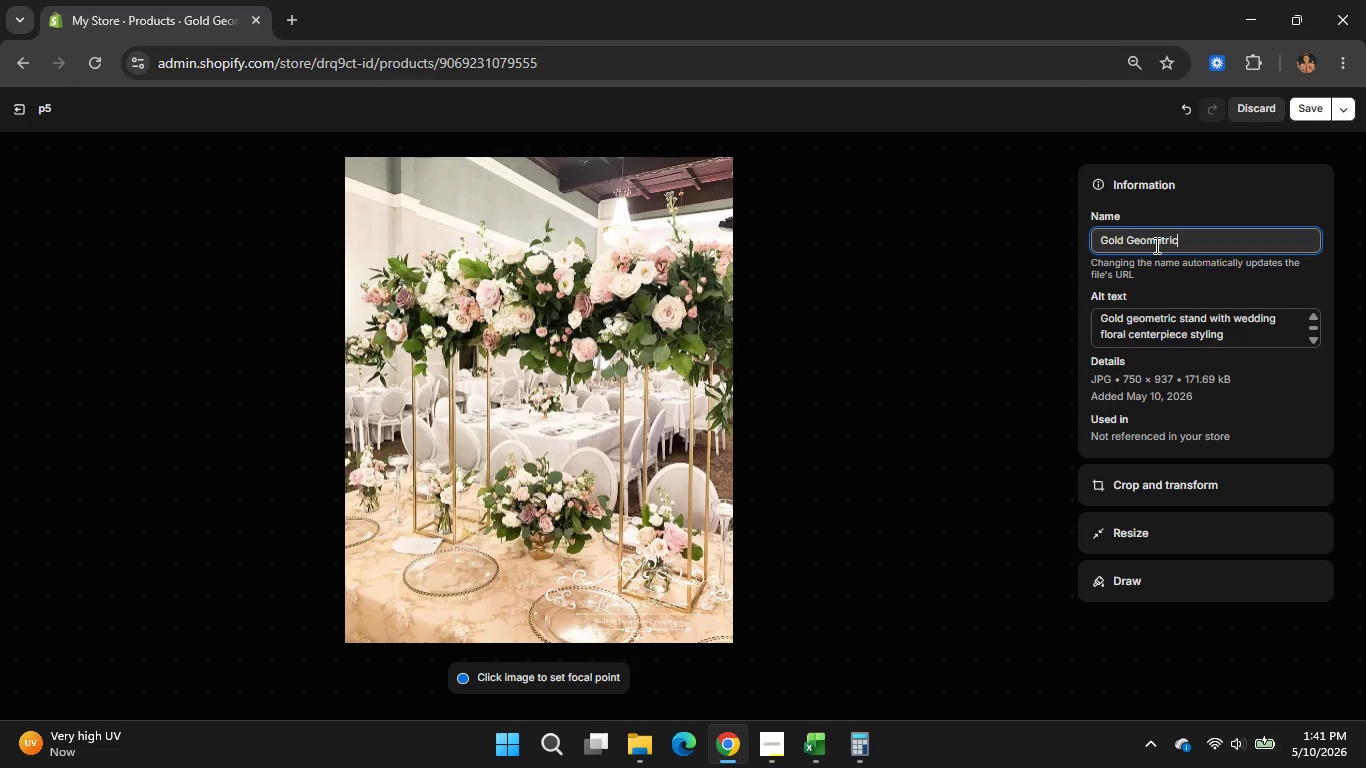 
hold_key(key=ArrowLeft, duration=0.77)
 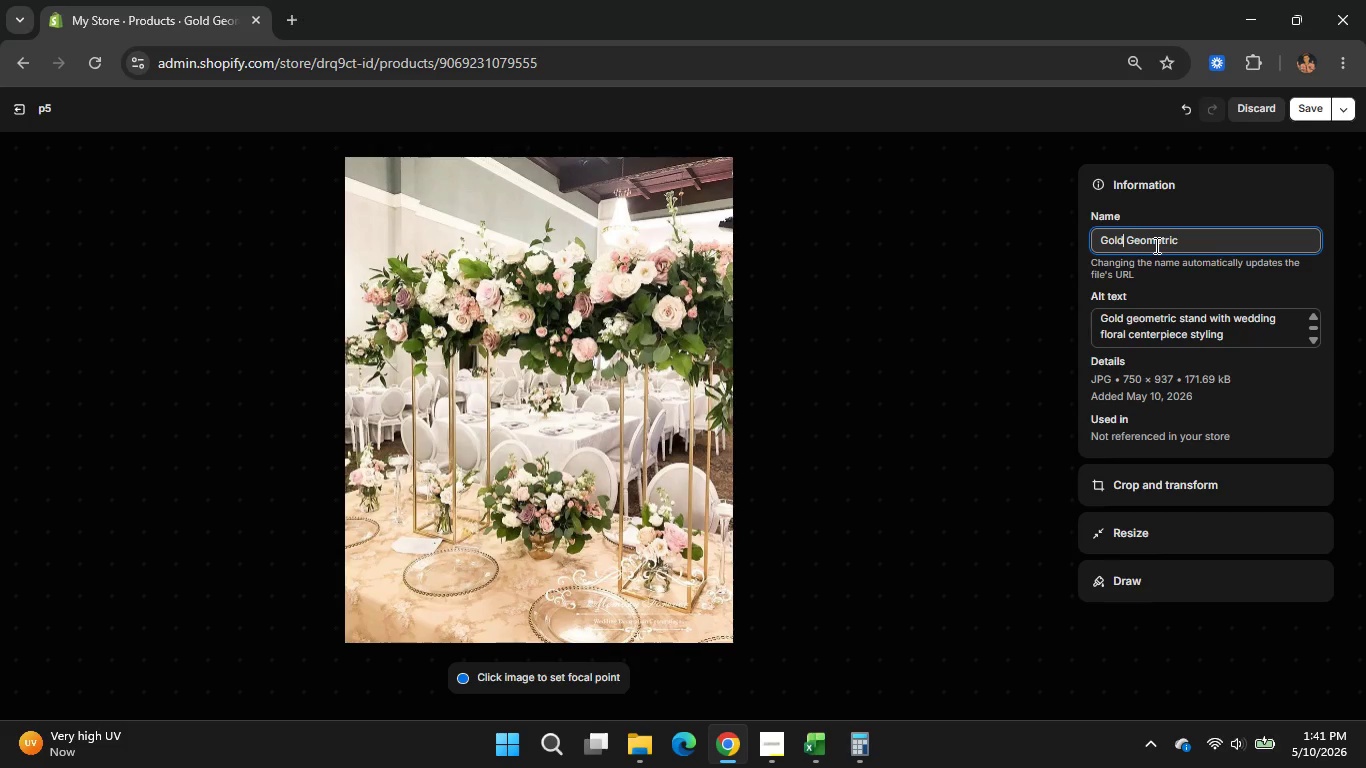 
key(ArrowLeft)
 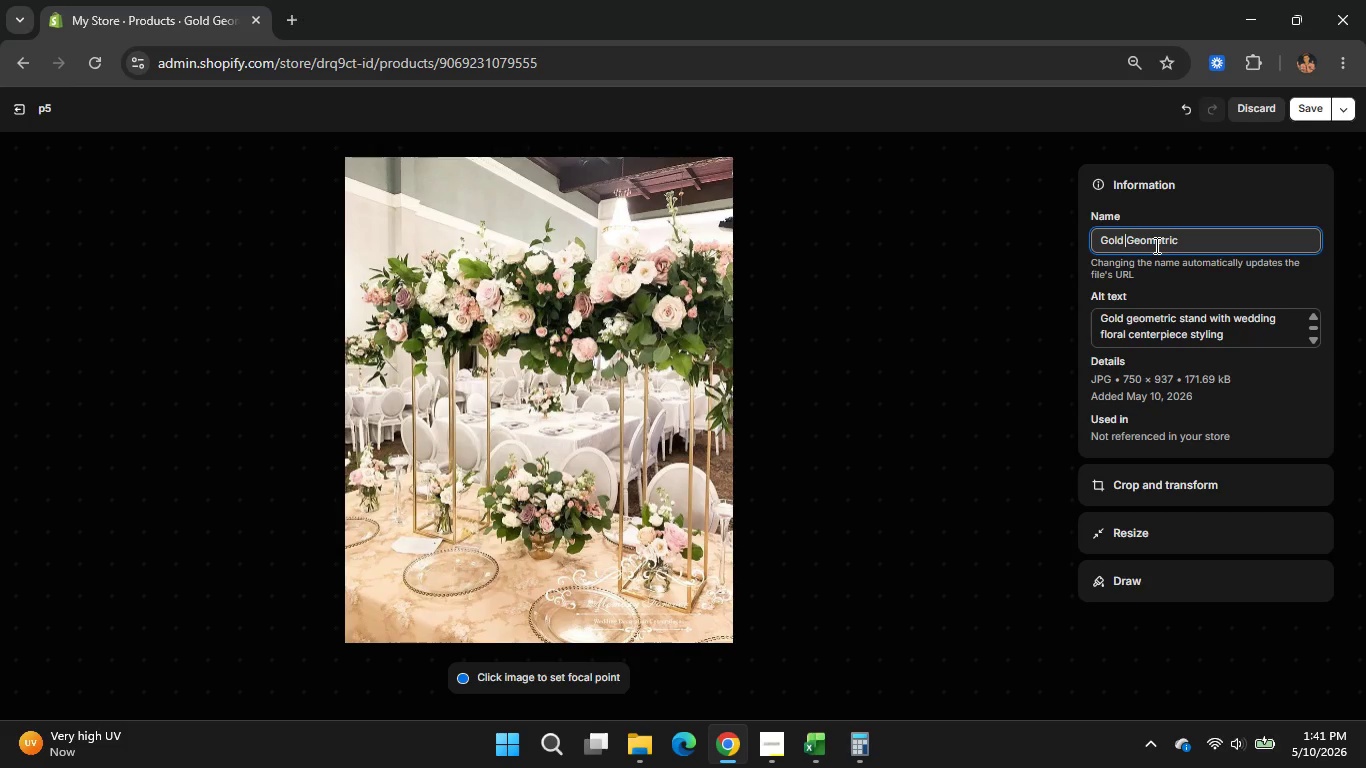 
key(ArrowRight)
 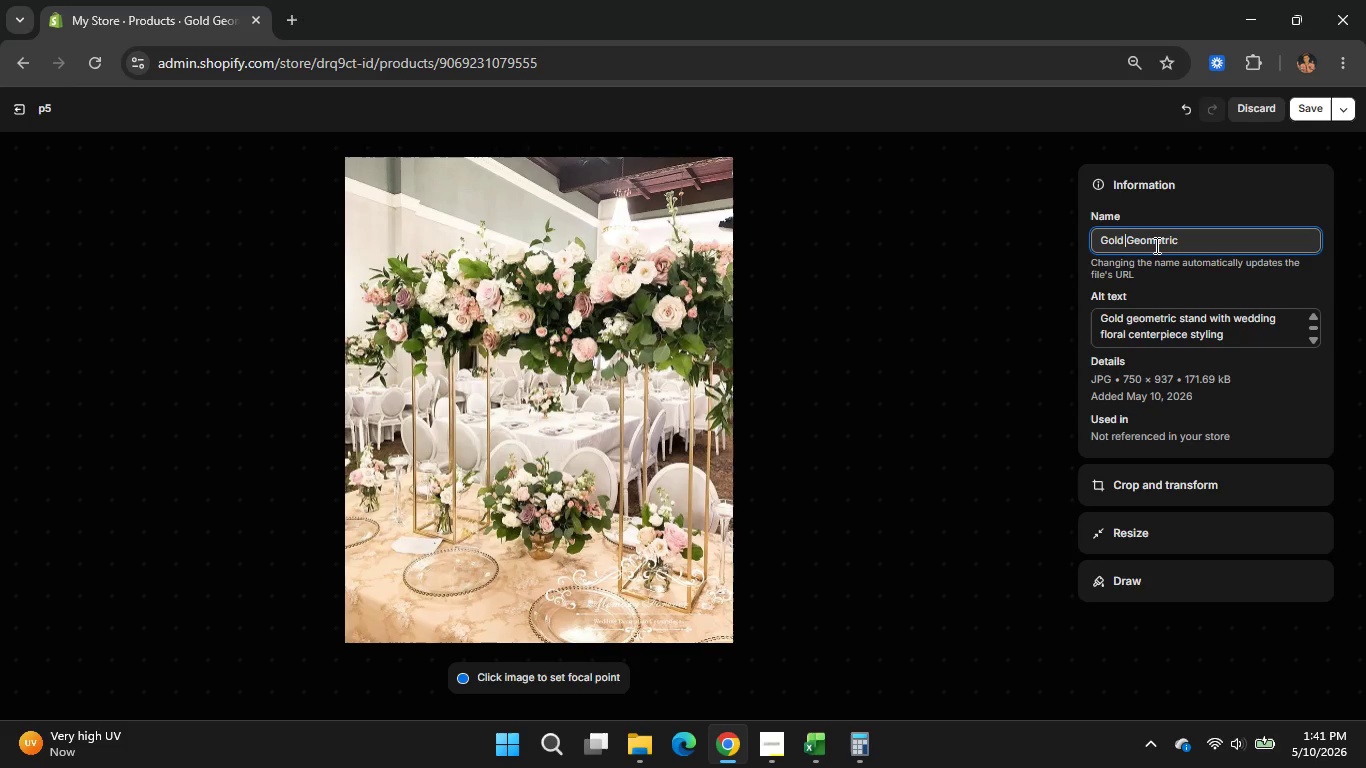 
key(Space)
 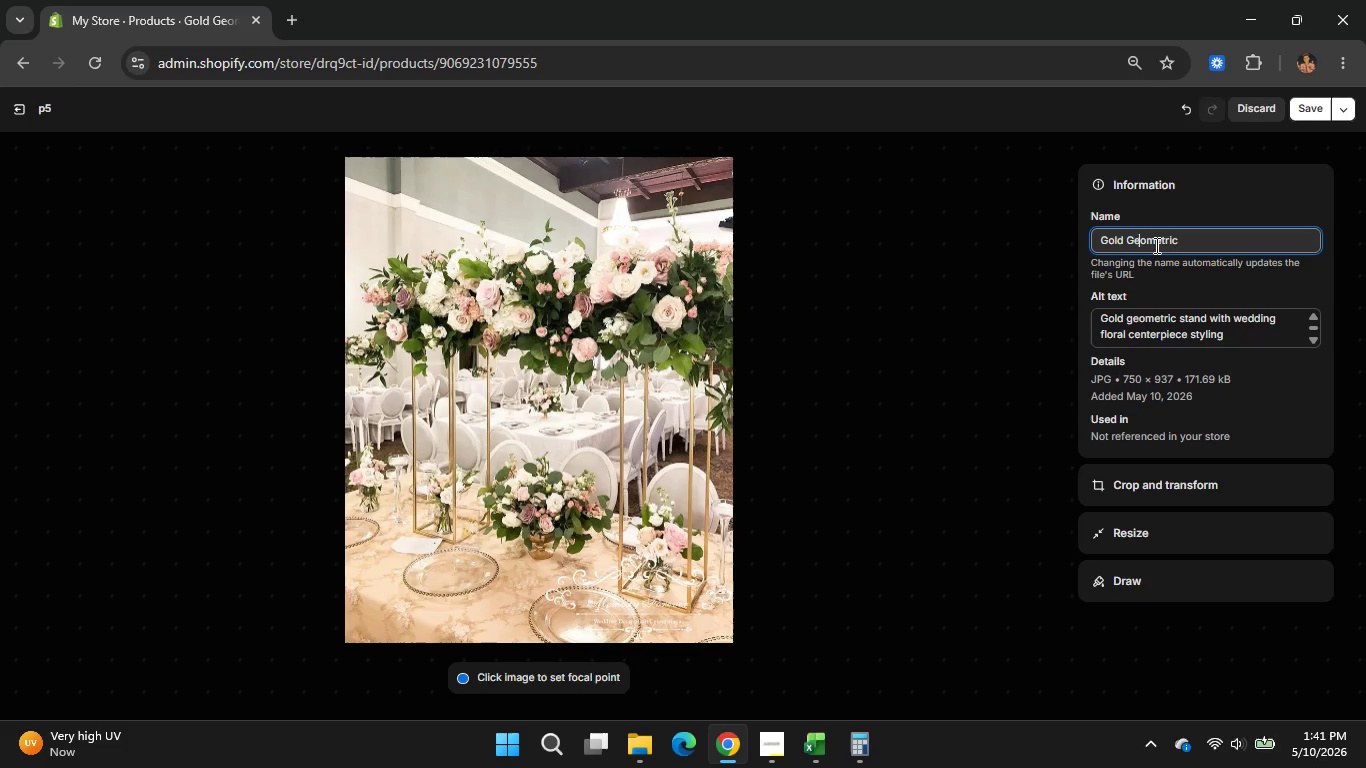 
key(ArrowRight)
 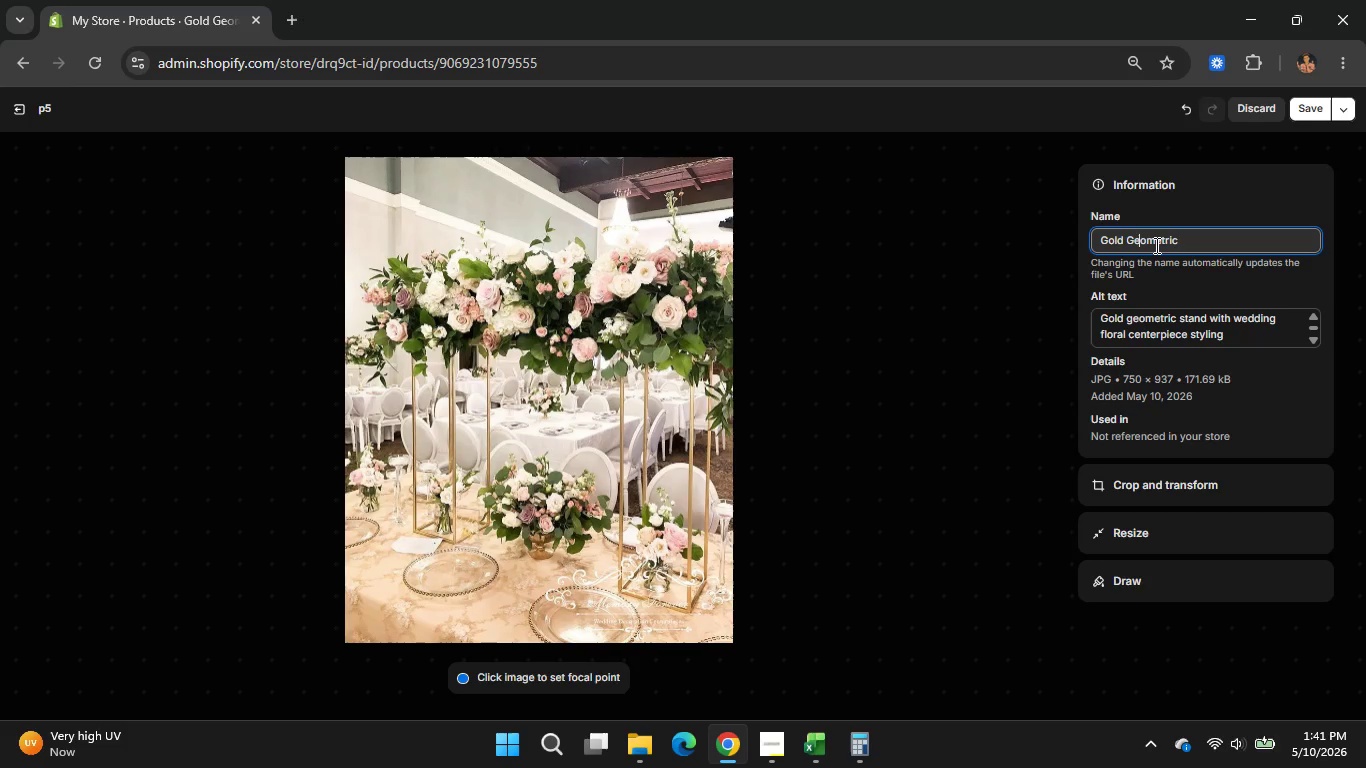 
hold_key(key=ArrowRight, duration=0.41)
 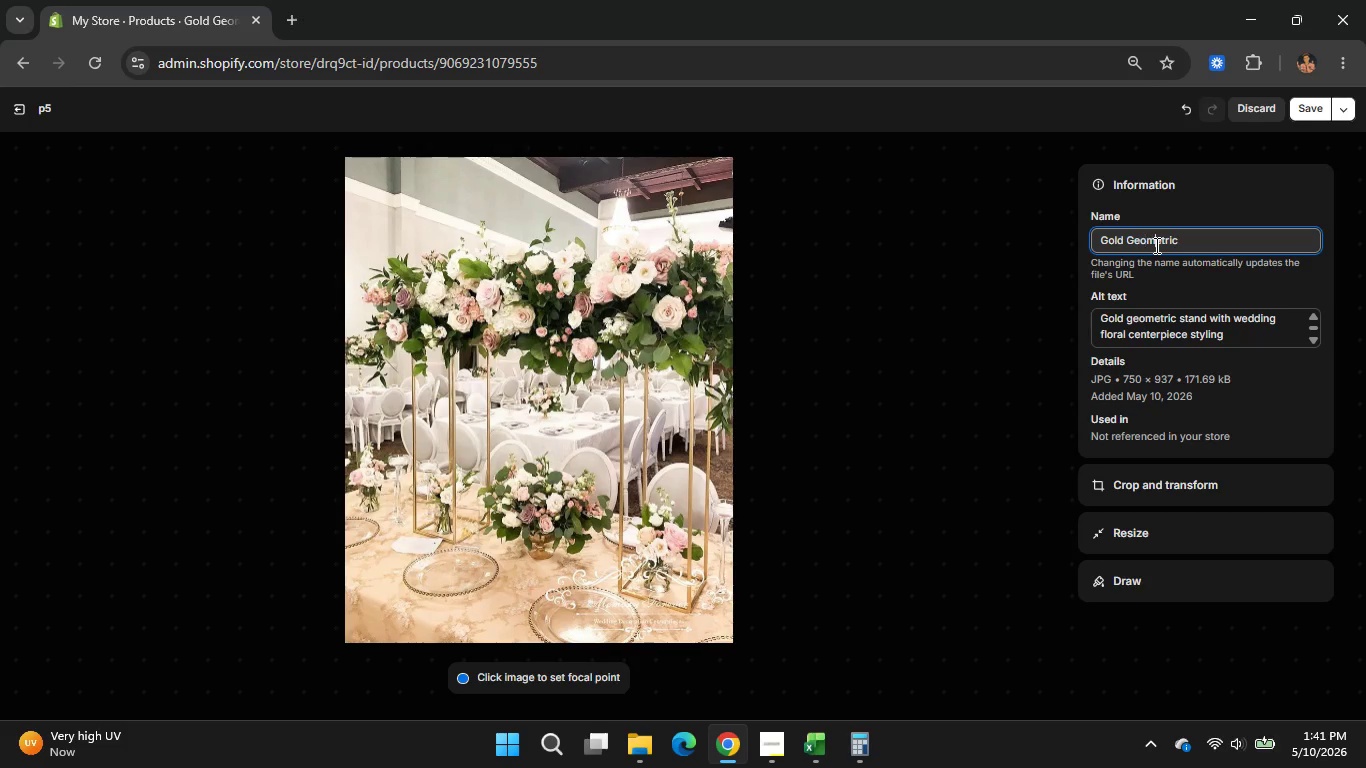 
hold_key(key=ArrowRight, duration=0.52)
 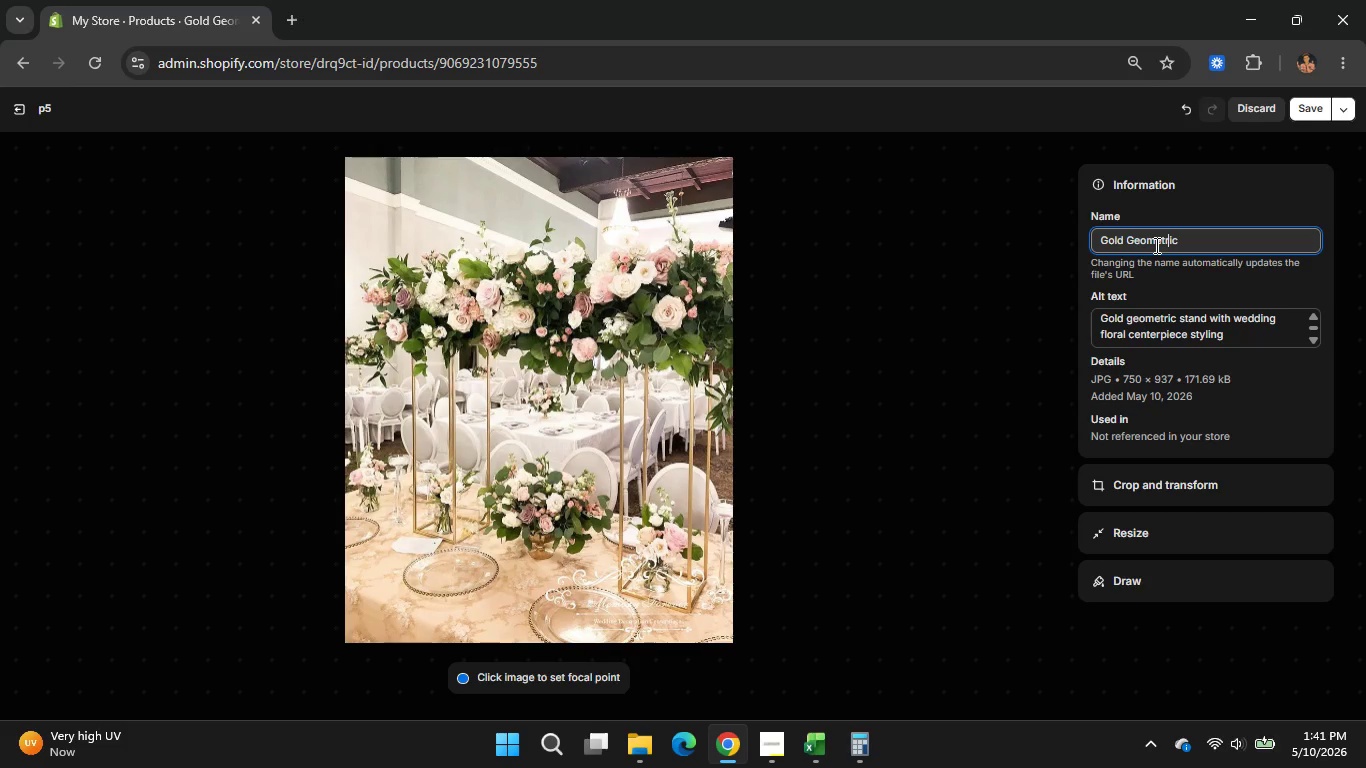 
key(ArrowRight)
 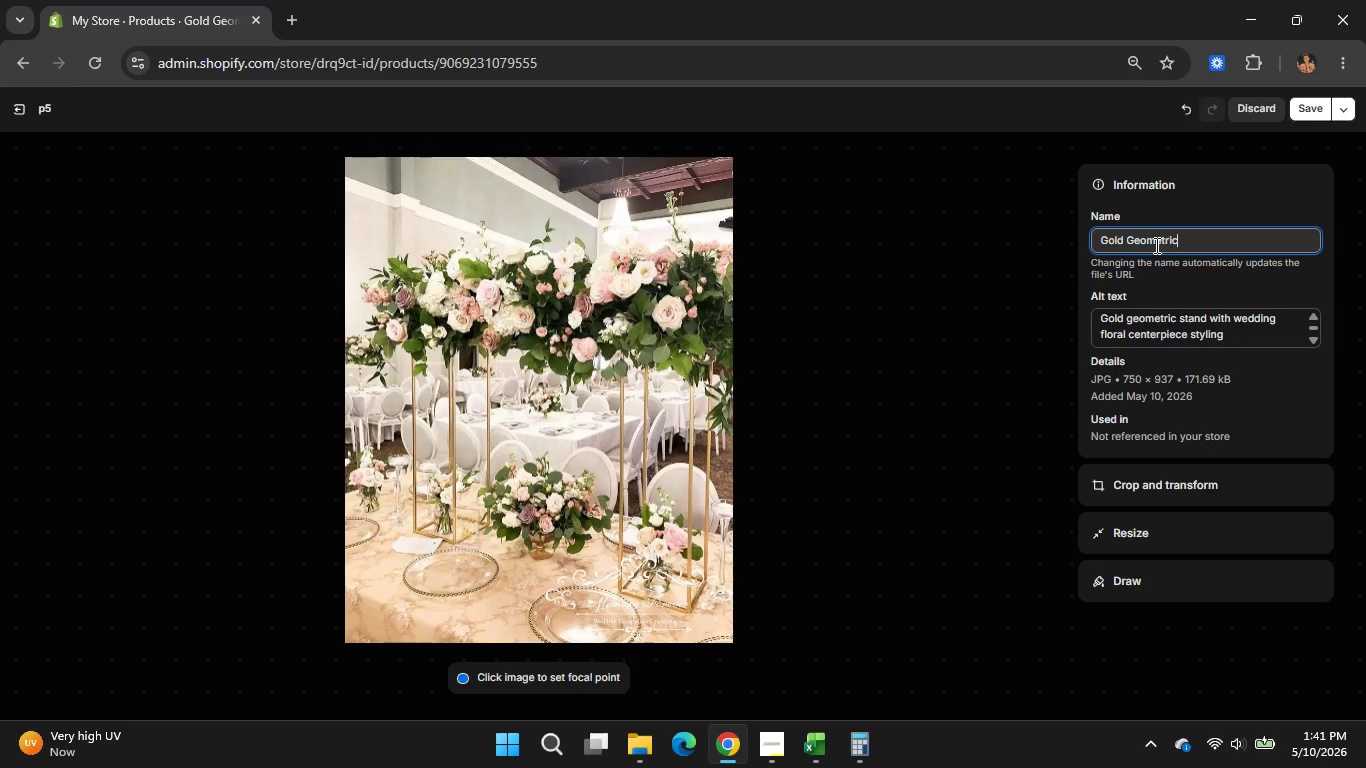 
key(ArrowRight)
 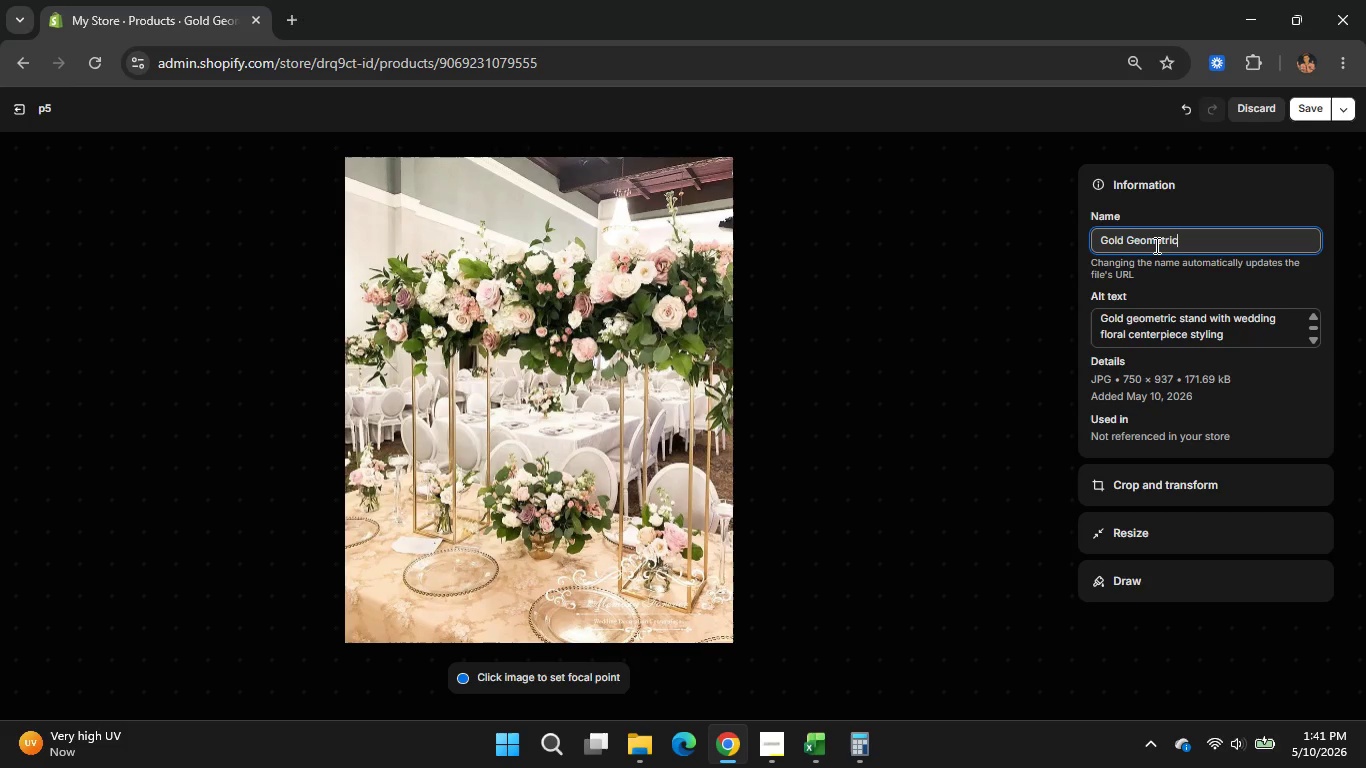 
key(ArrowRight)
 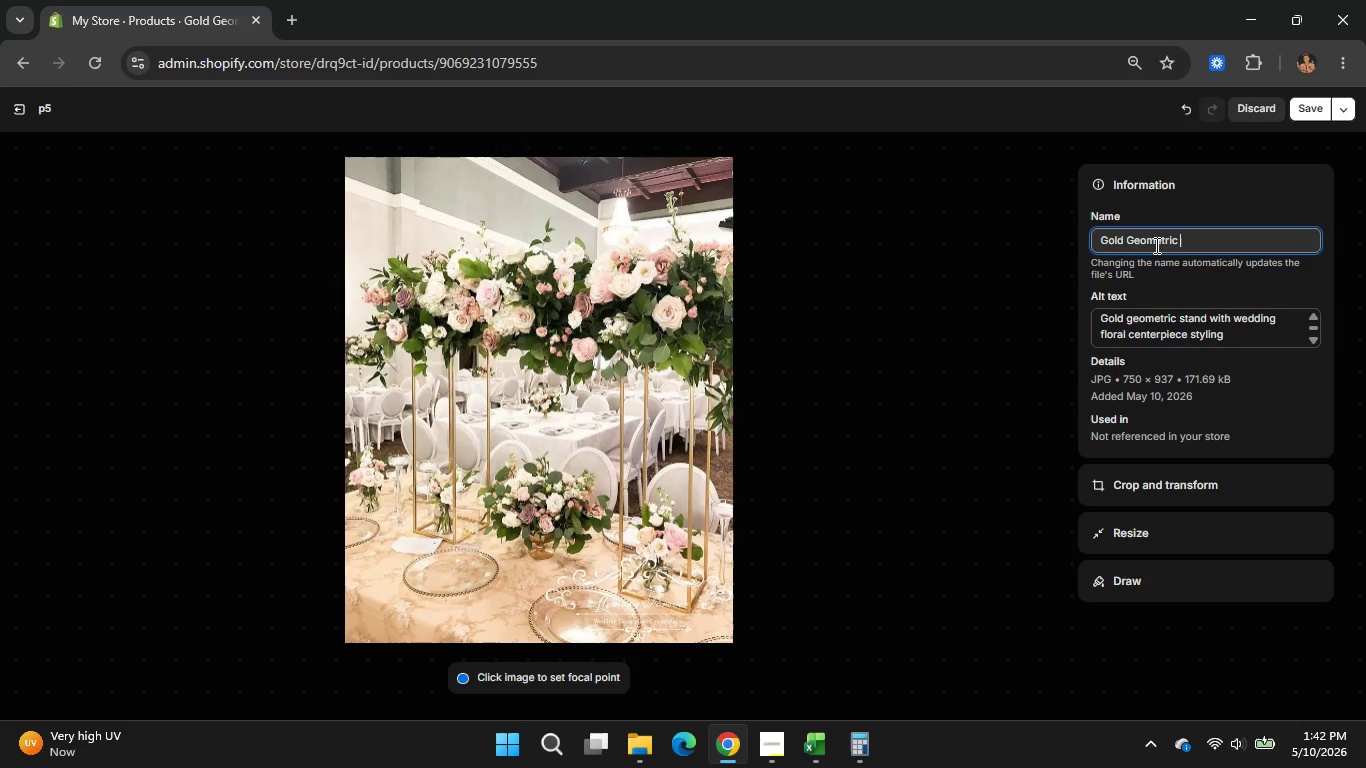 
key(ArrowRight)
 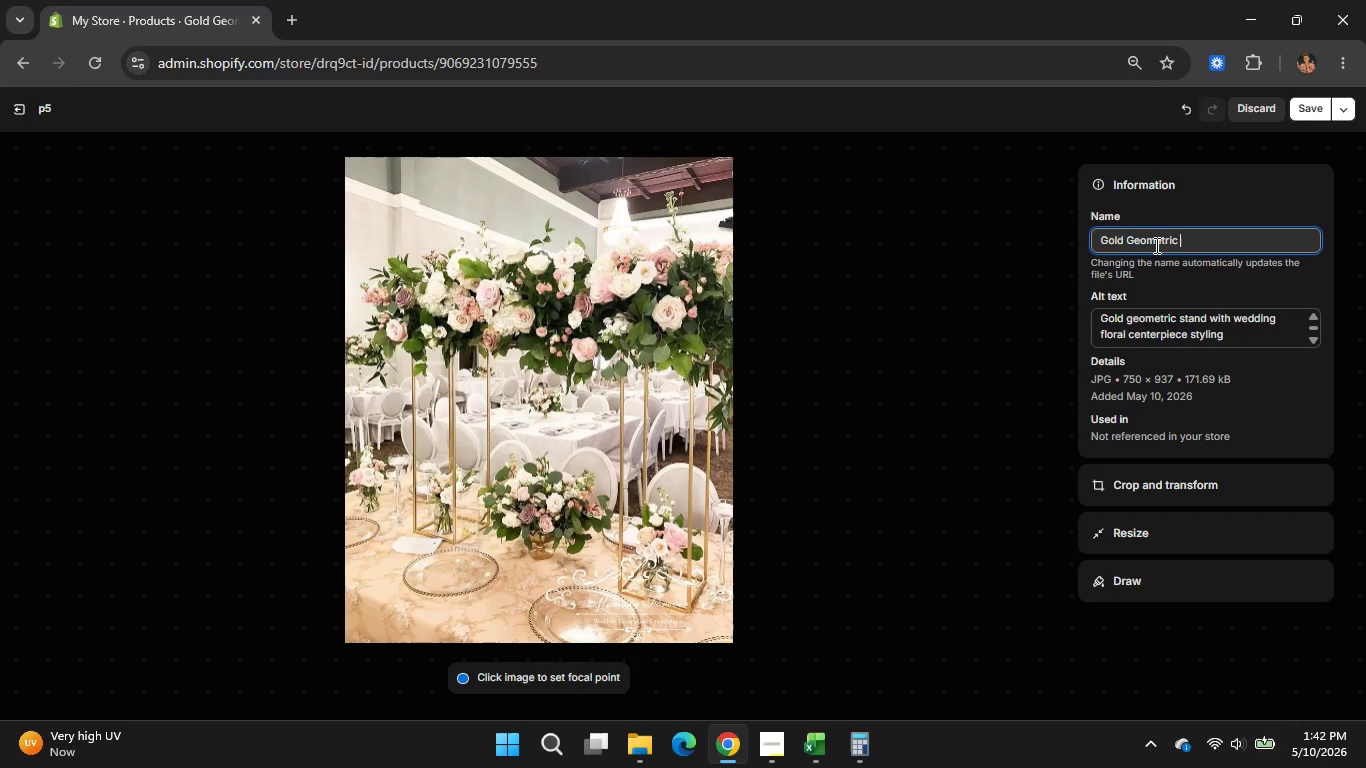 
key(ArrowRight)
 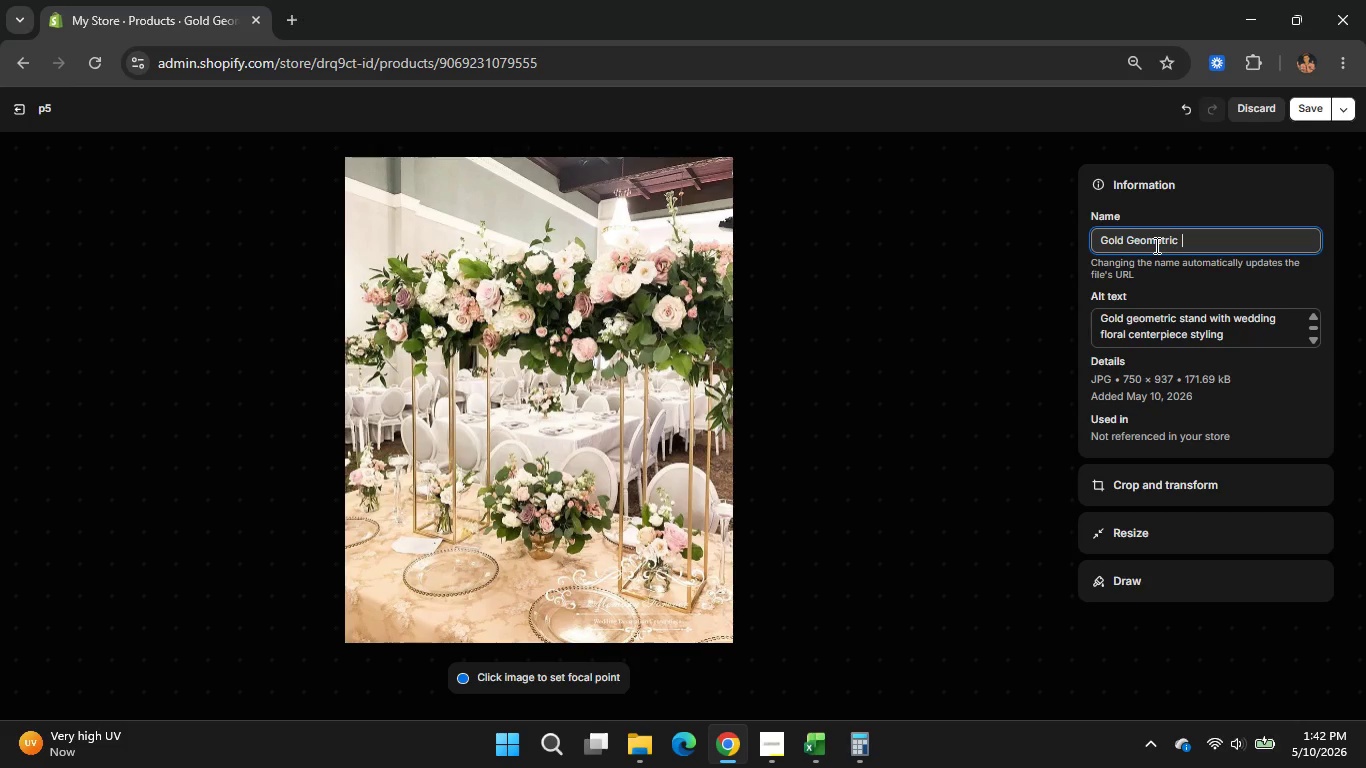 
key(Space)
 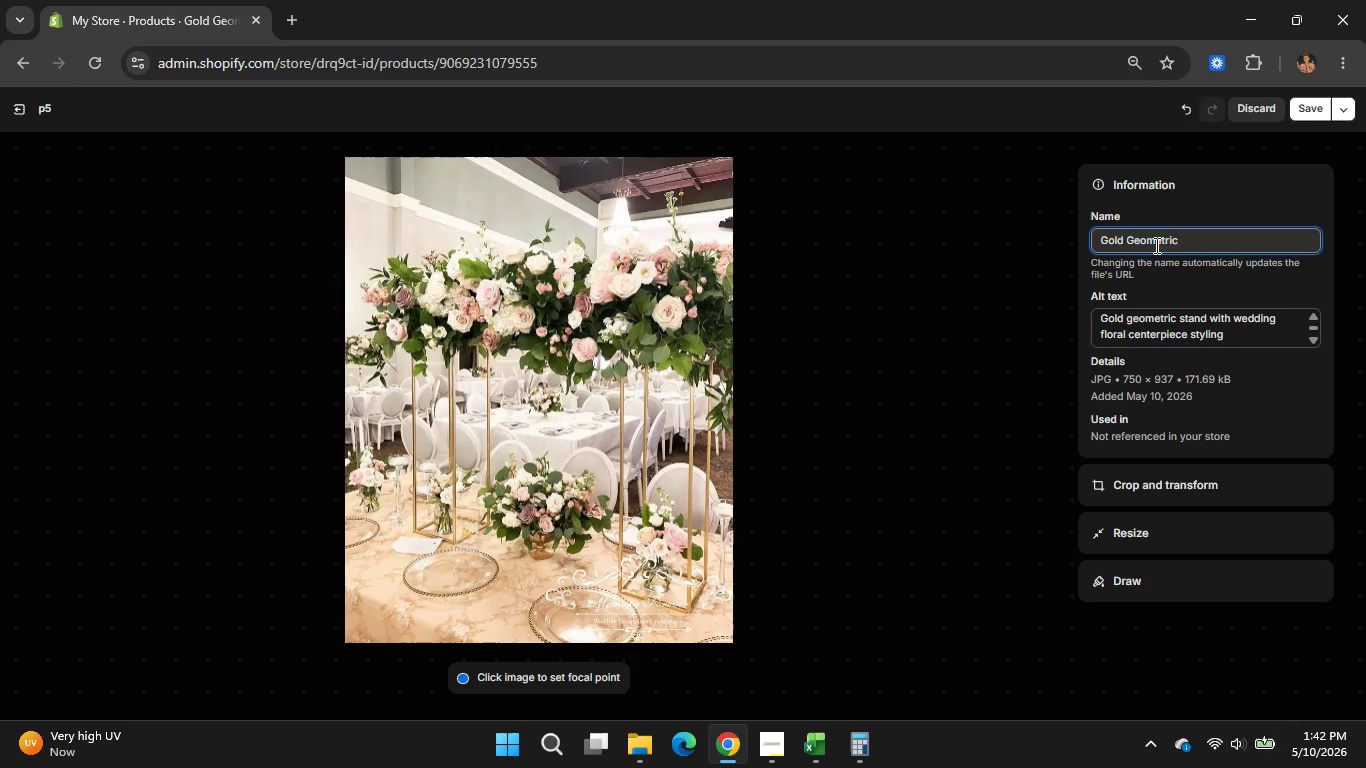 
type(Stand)
 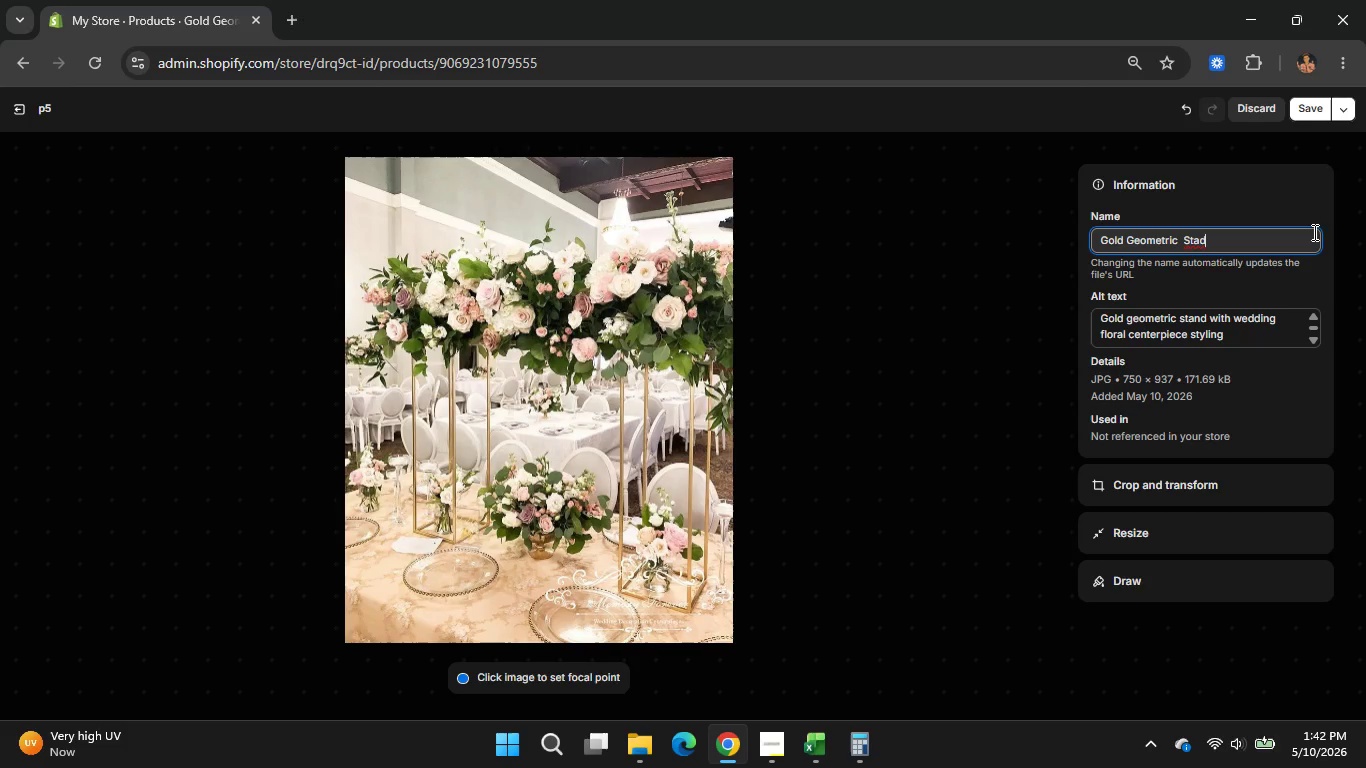 
left_click([1199, 238])
 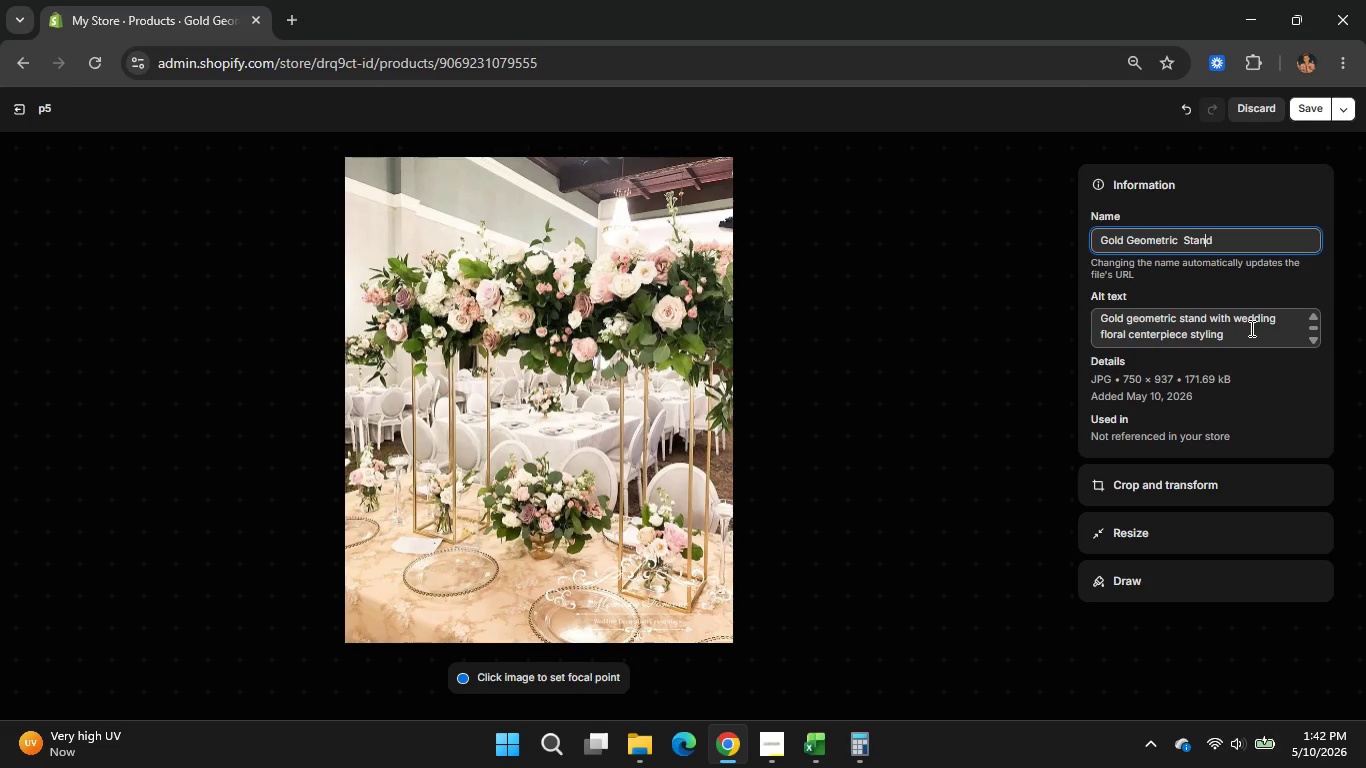 
key(N)
 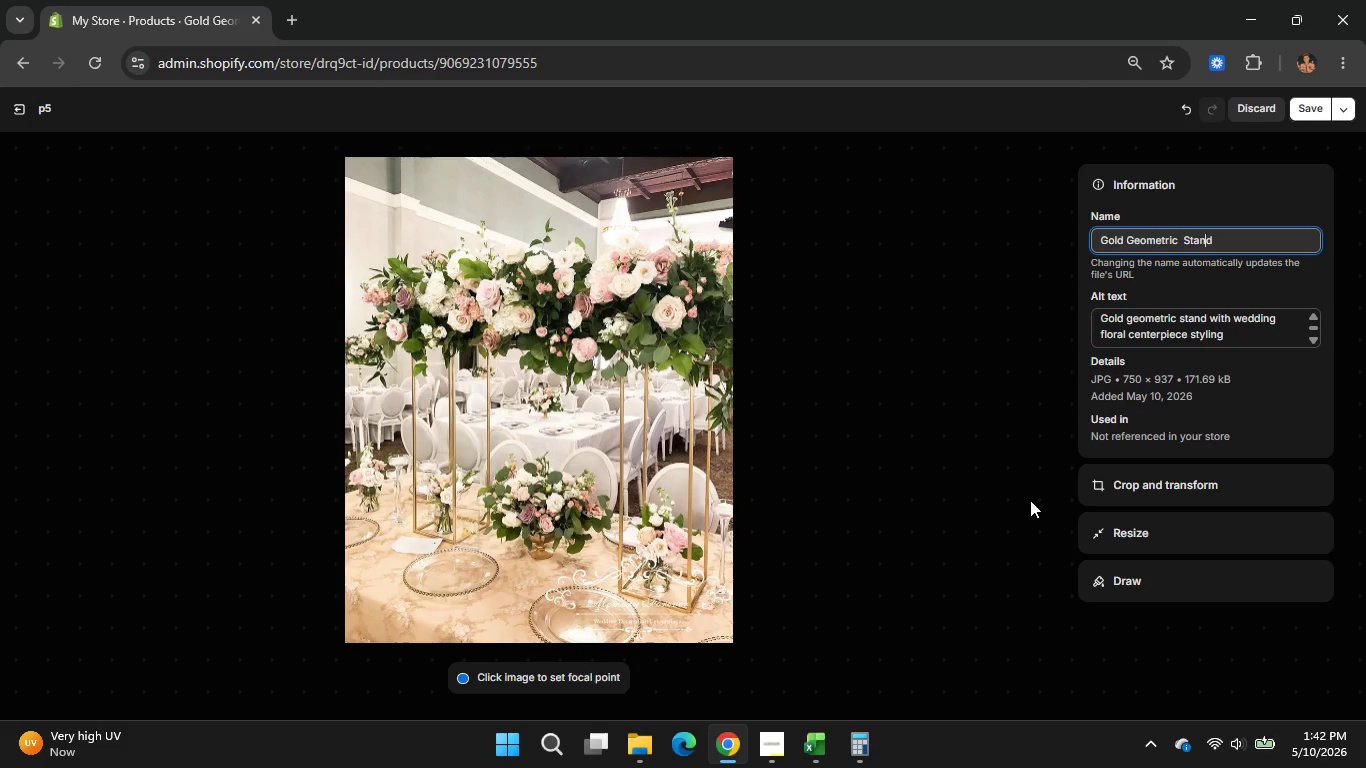 
scroll: coordinate [1030, 500], scroll_direction: none, amount: 0.0
 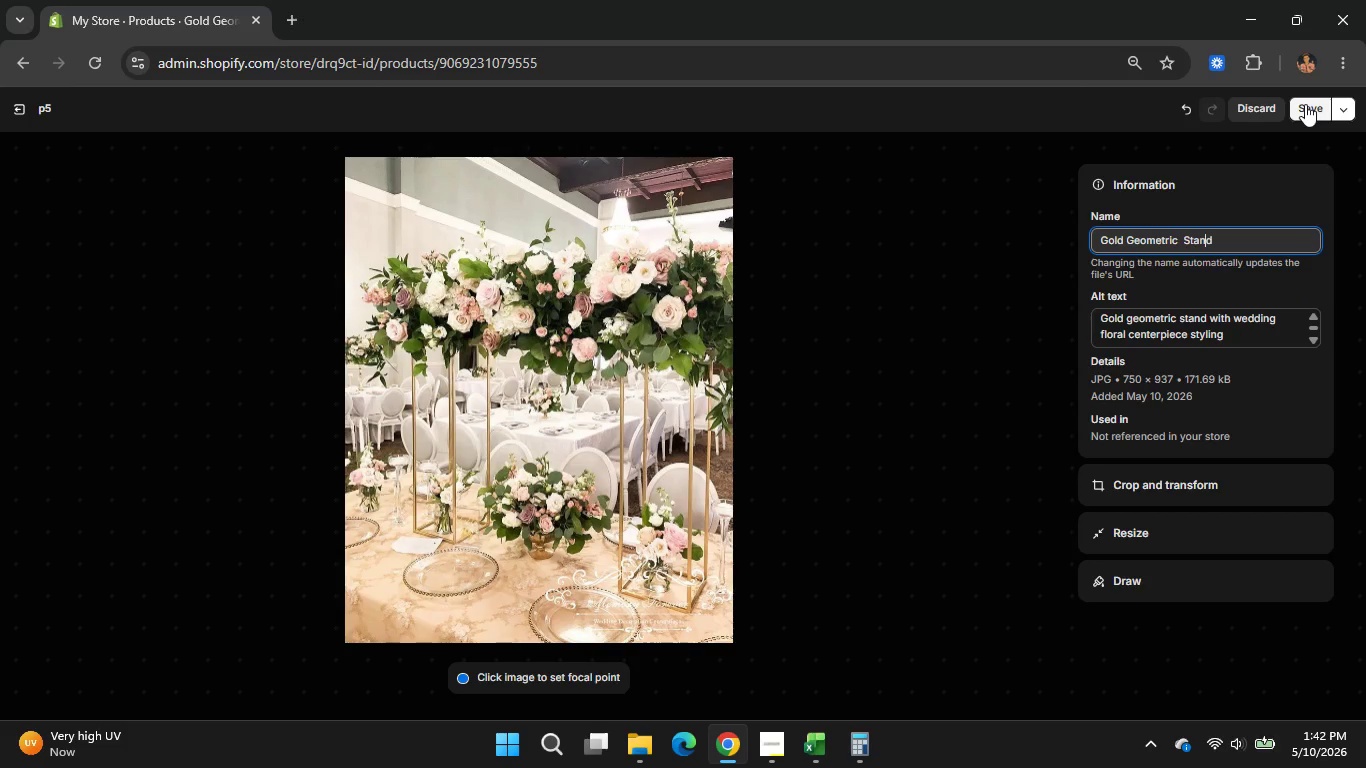 
left_click([1305, 104])
 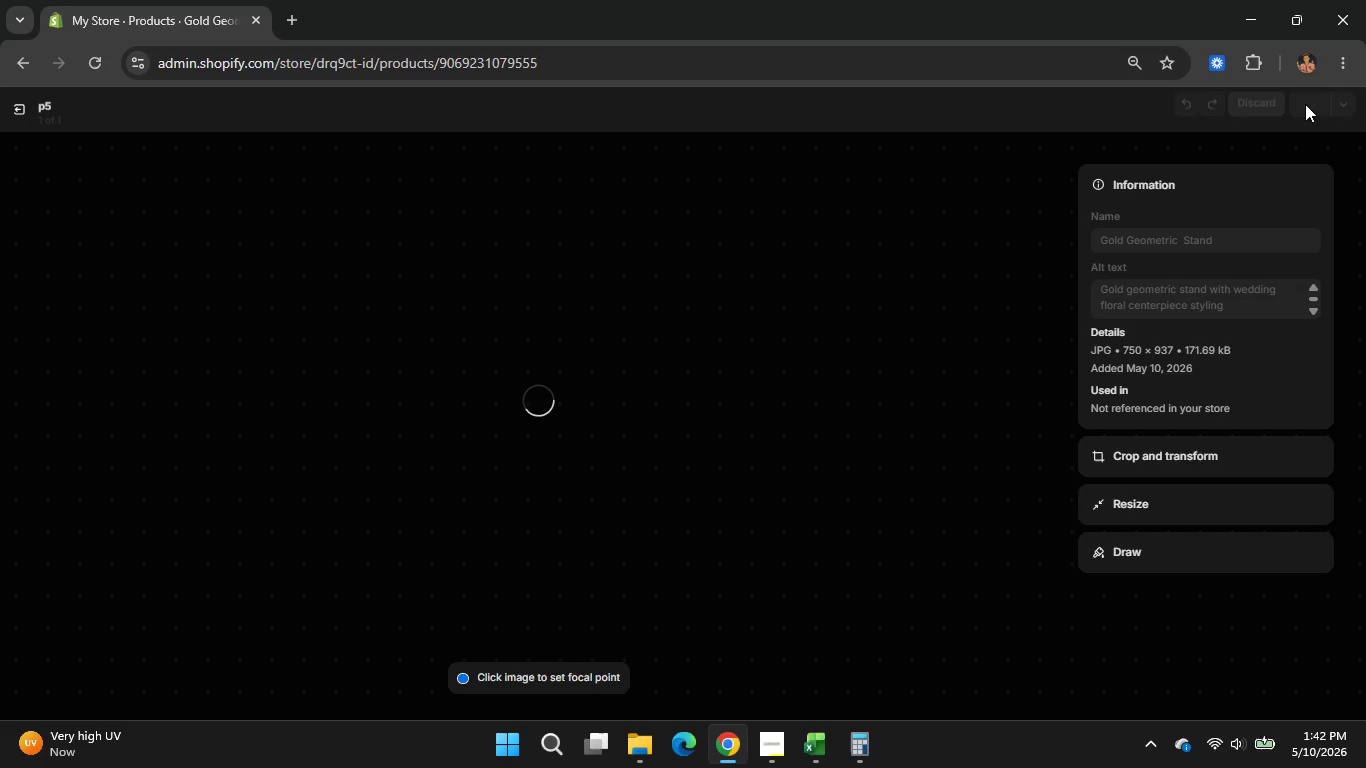 
mouse_move([761, 173])
 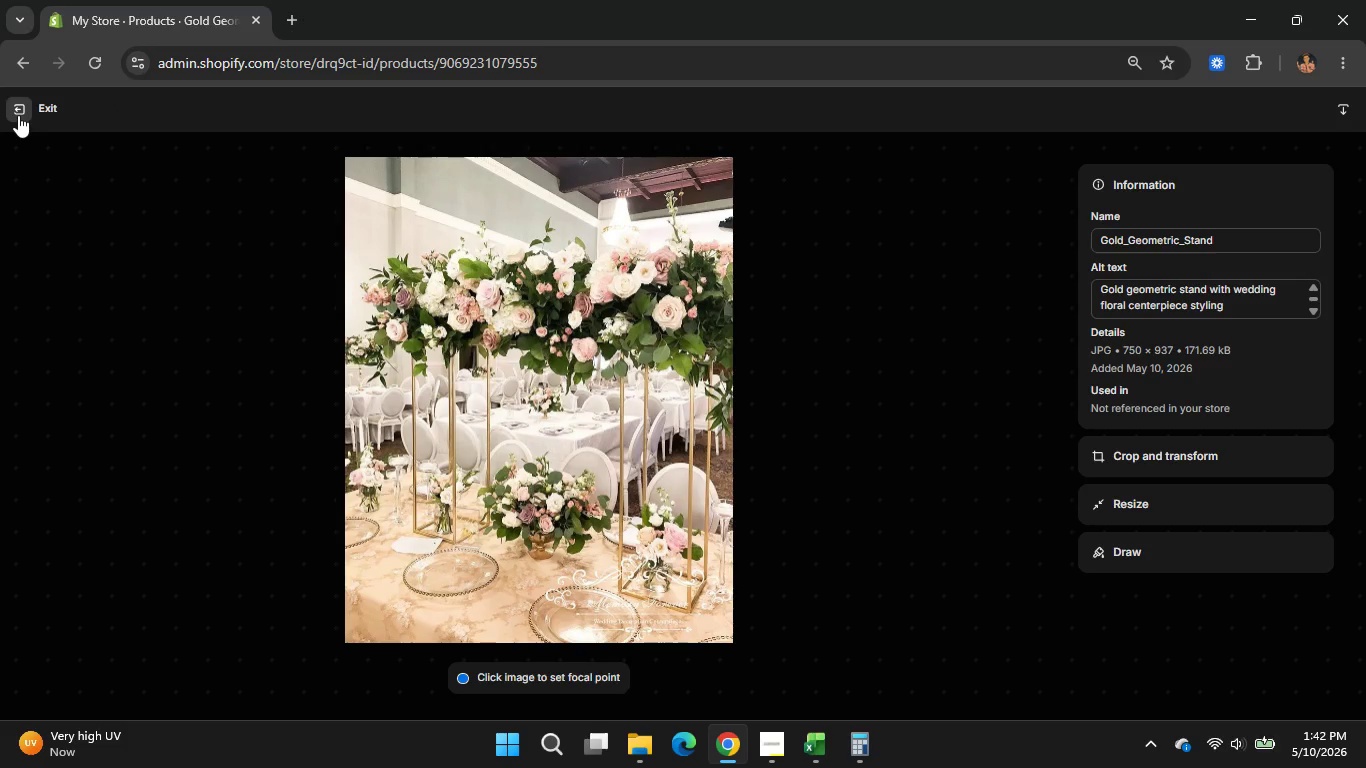 
left_click([18, 115])
 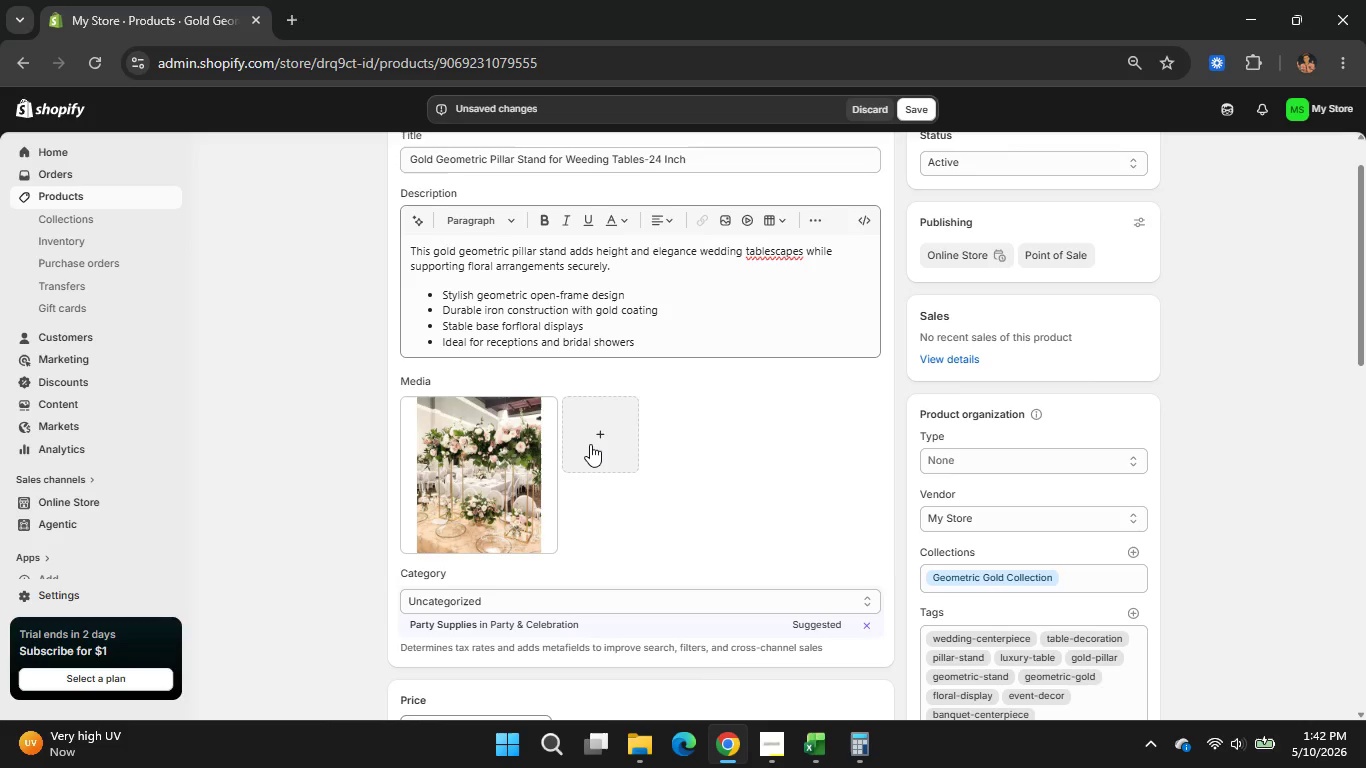 
scroll: coordinate [590, 444], scroll_direction: down, amount: 1.0
 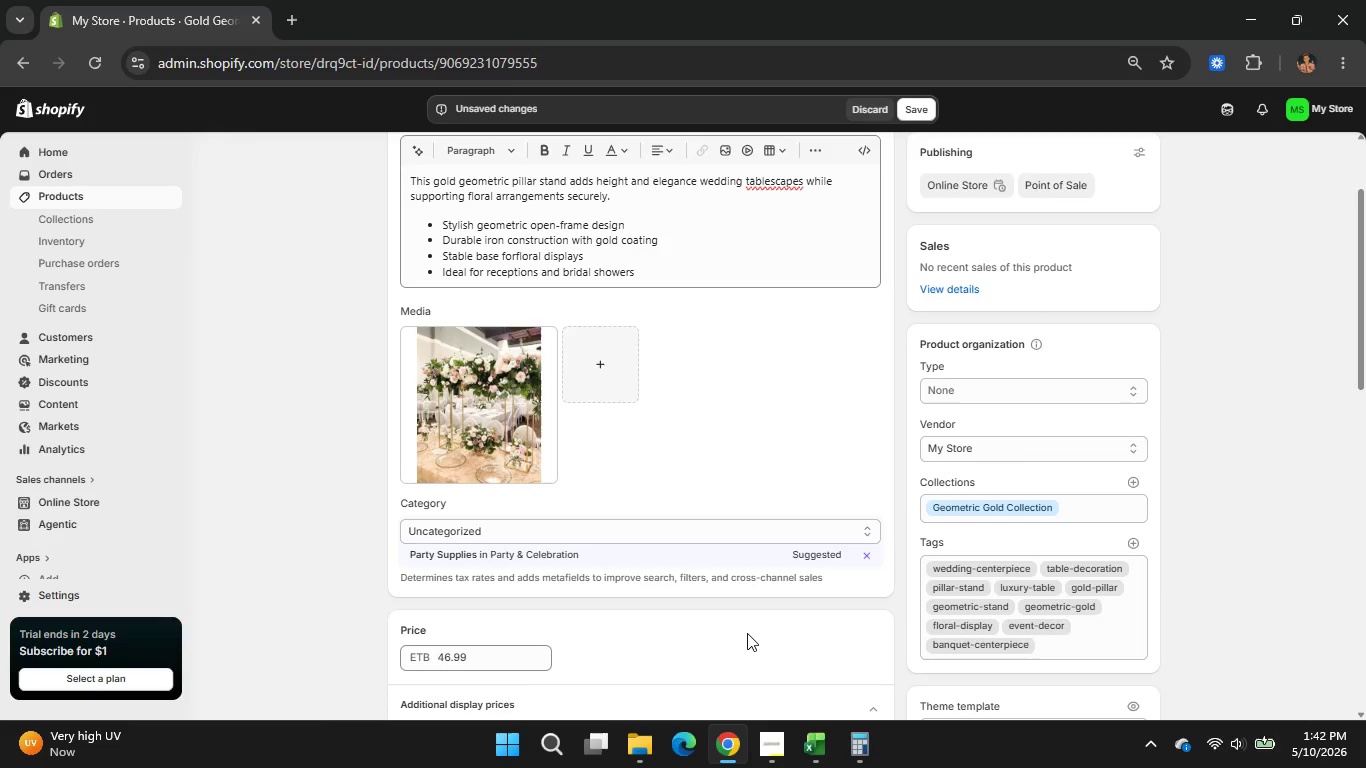 
scroll: coordinate [747, 633], scroll_direction: none, amount: 0.0
 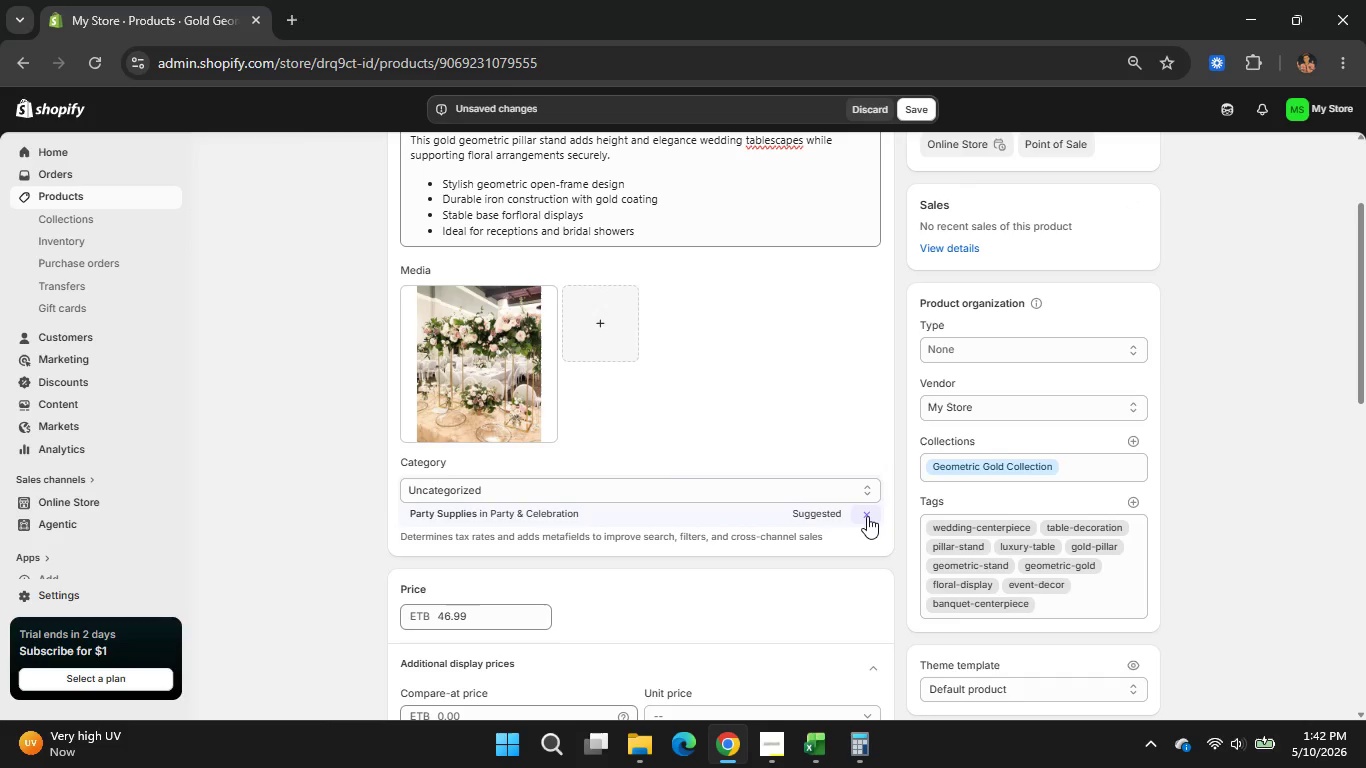 
left_click([867, 516])
 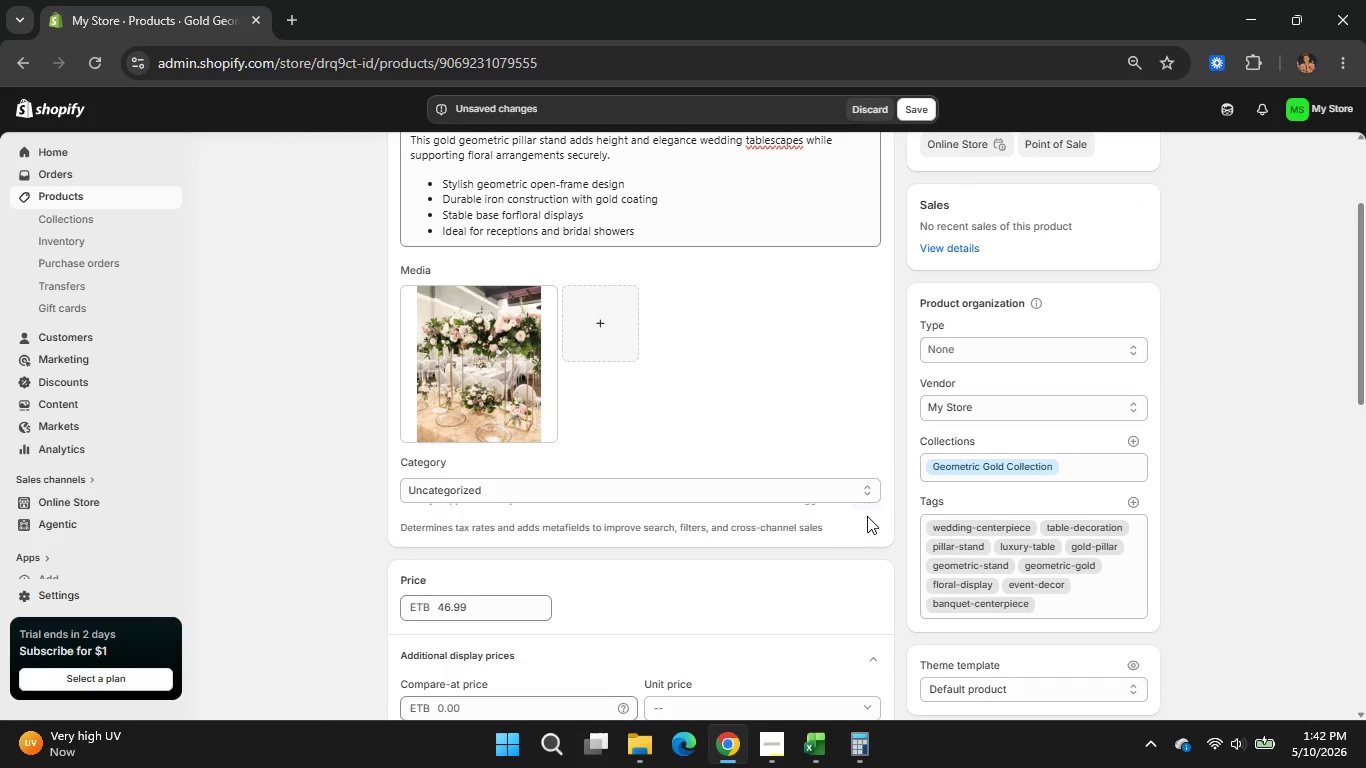 
key(Control+ControlLeft)
 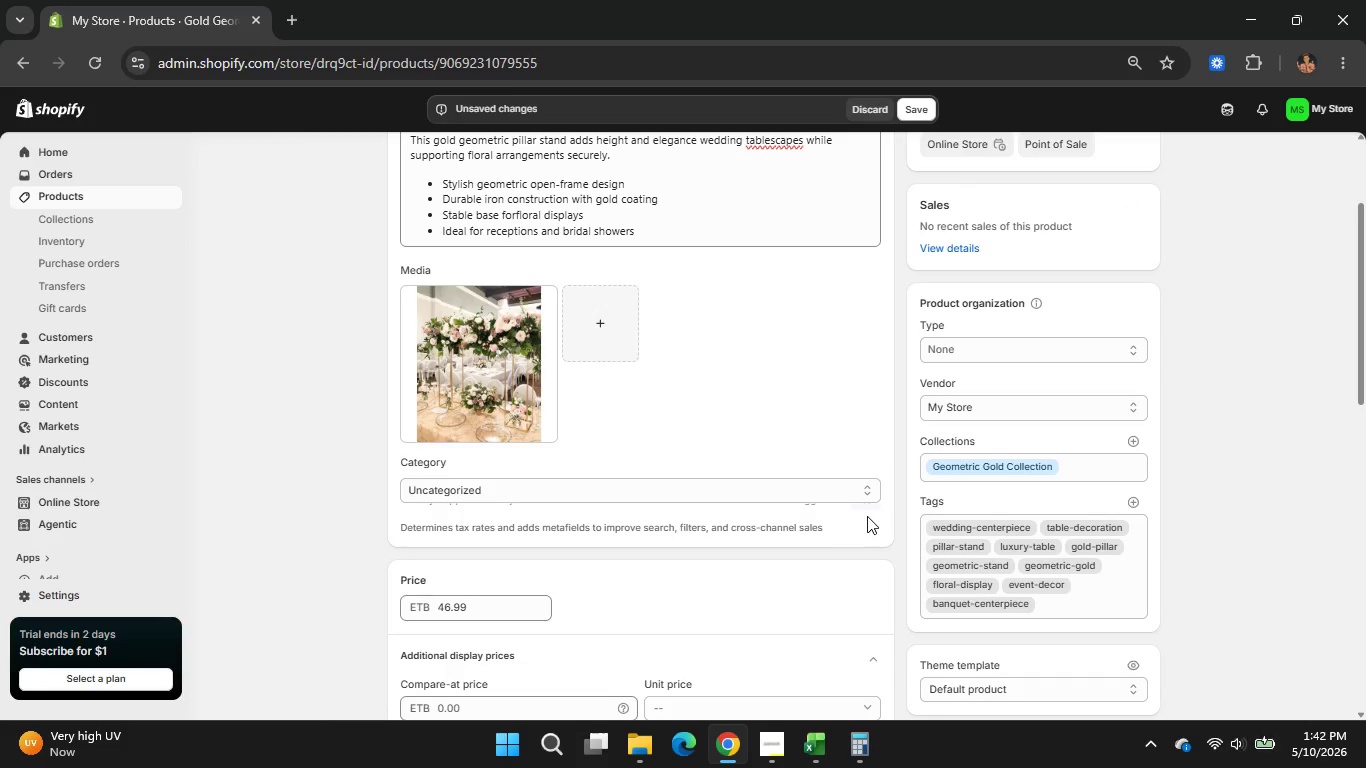 
key(Control+ControlLeft)
 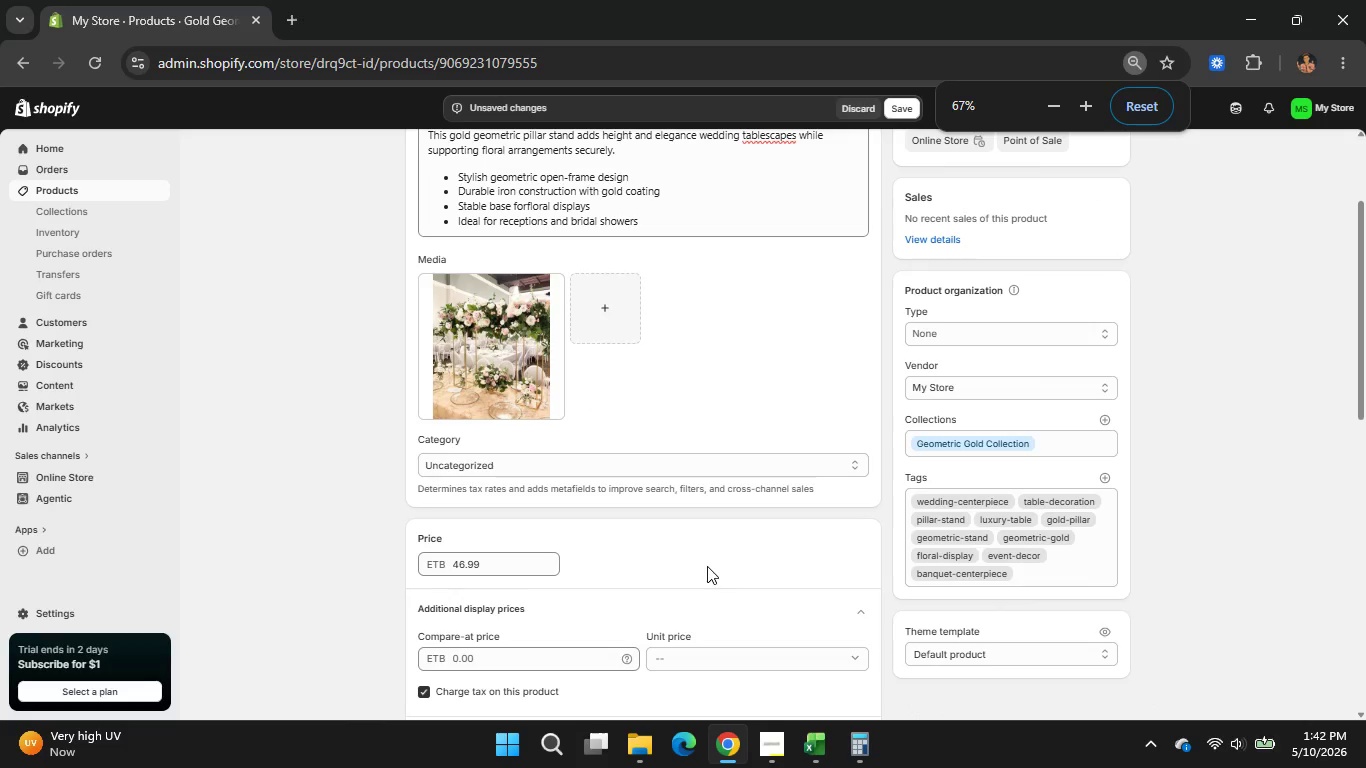 
left_click([906, 109])
 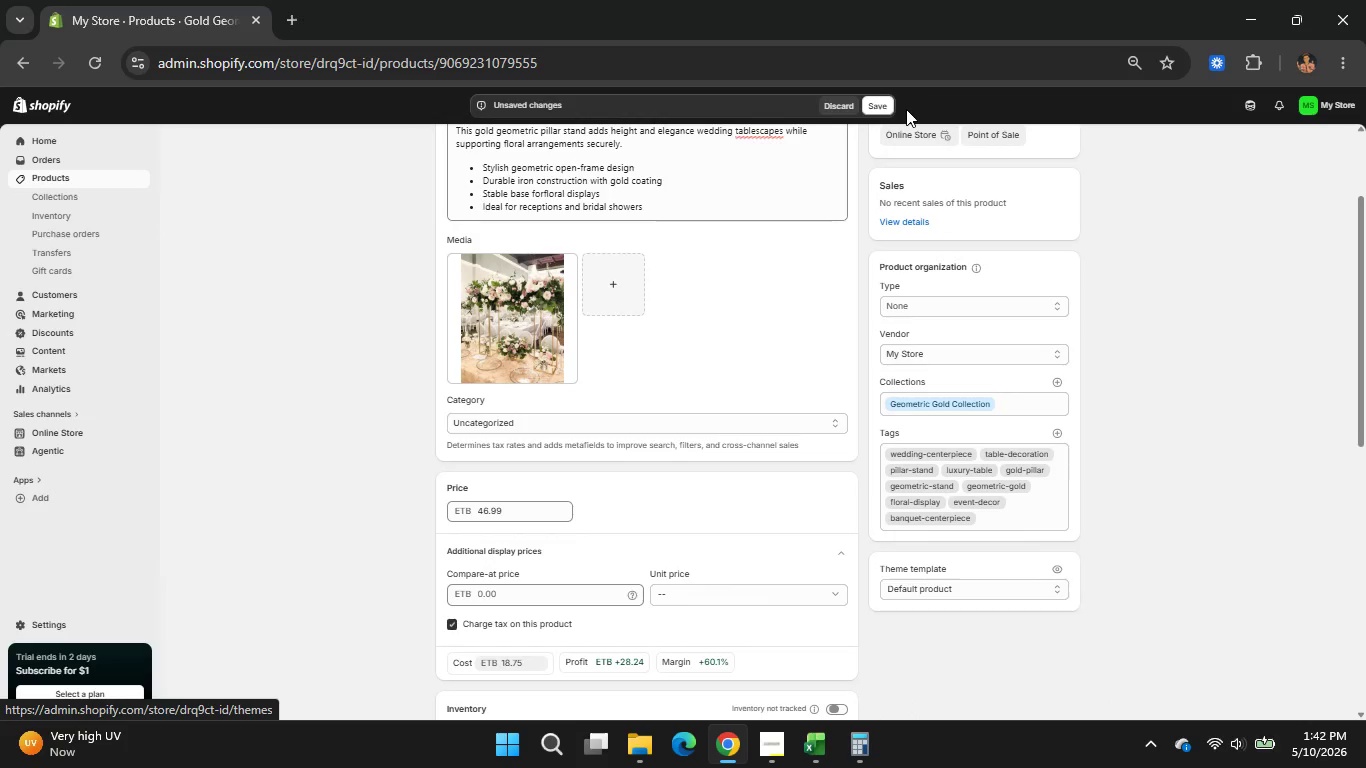 
left_click([883, 109])
 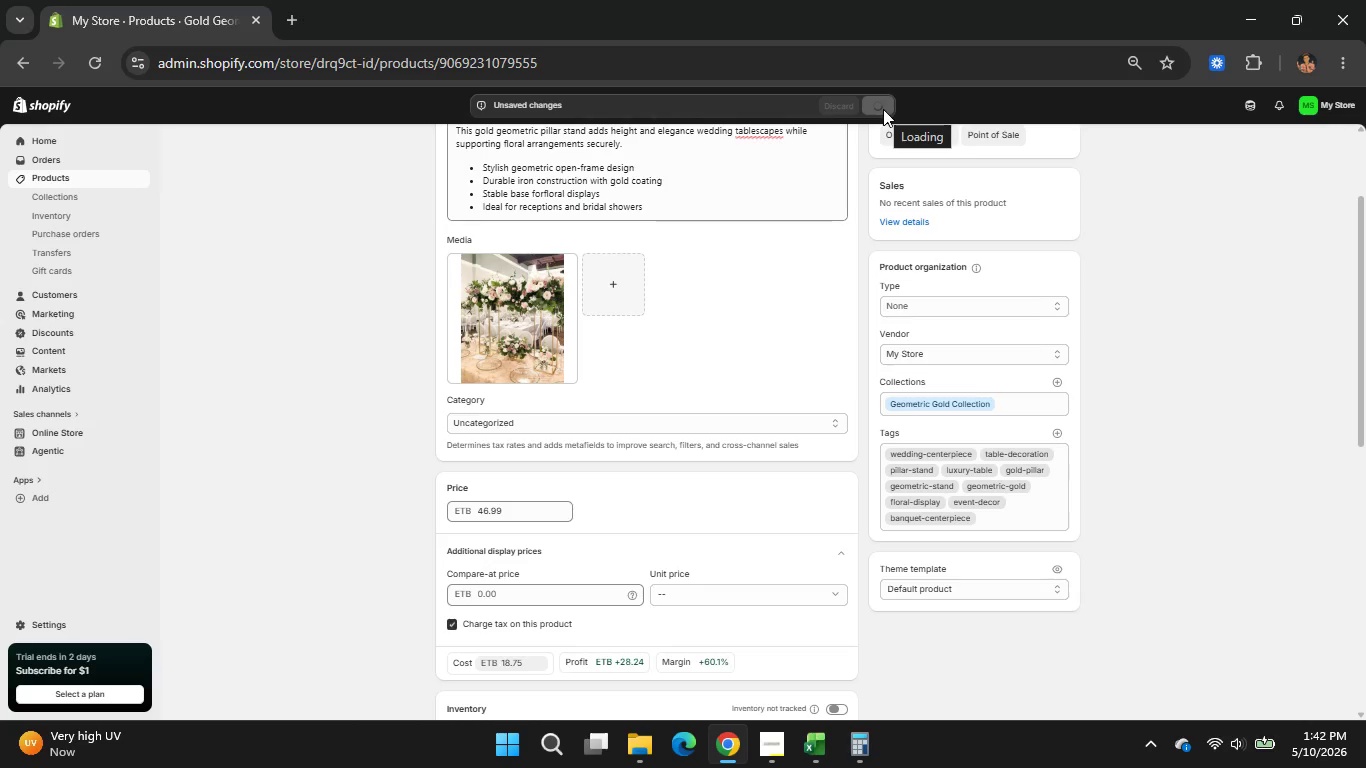 
wait(12.17)
 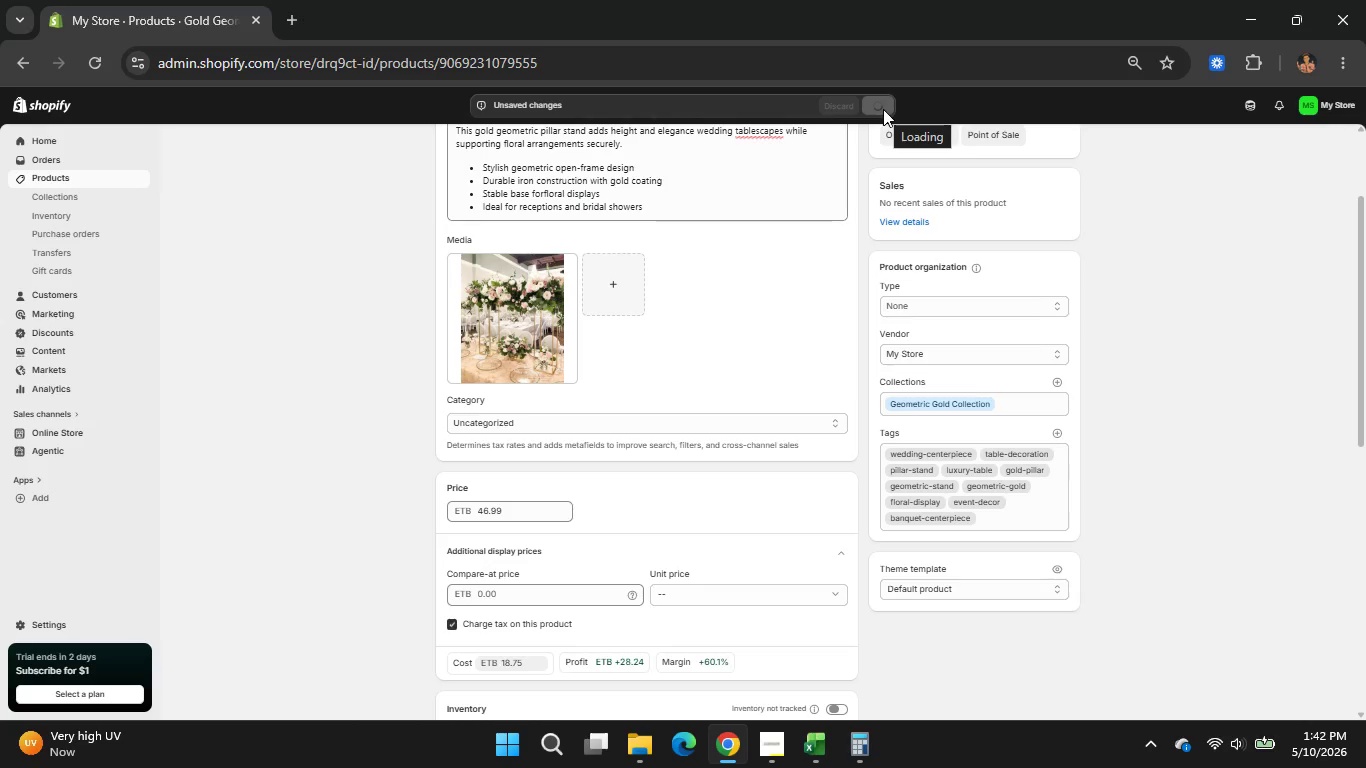 
scroll: coordinate [353, 255], scroll_direction: none, amount: 0.0
 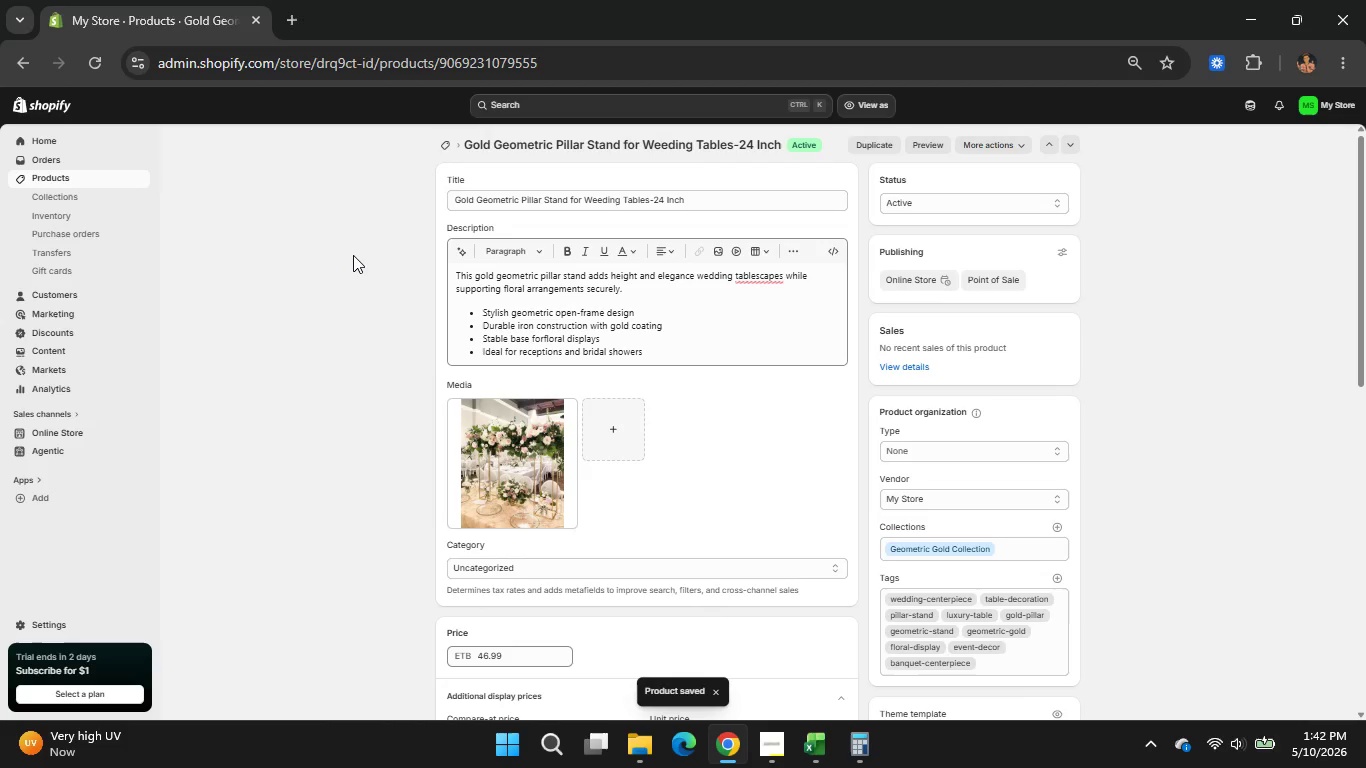 
scroll: coordinate [353, 255], scroll_direction: up, amount: 4.0
 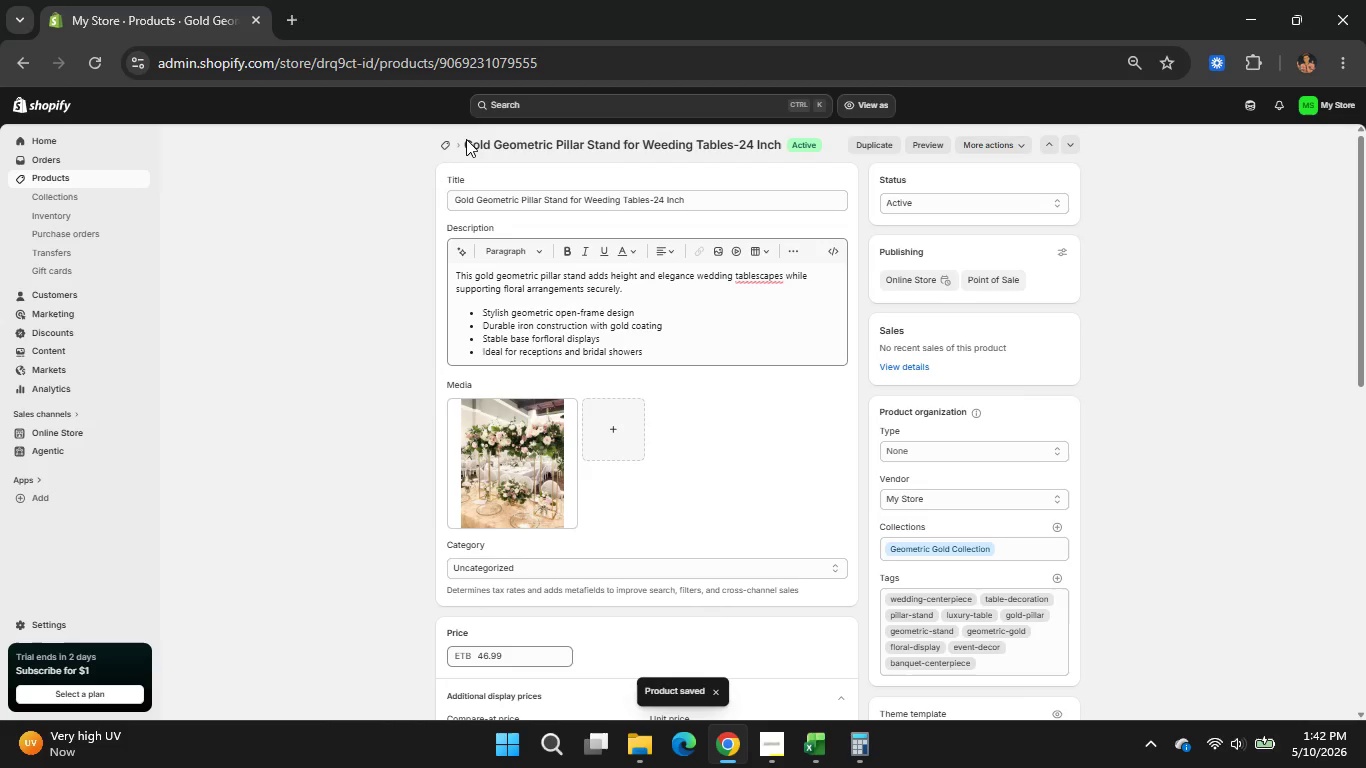 
left_click([449, 145])
 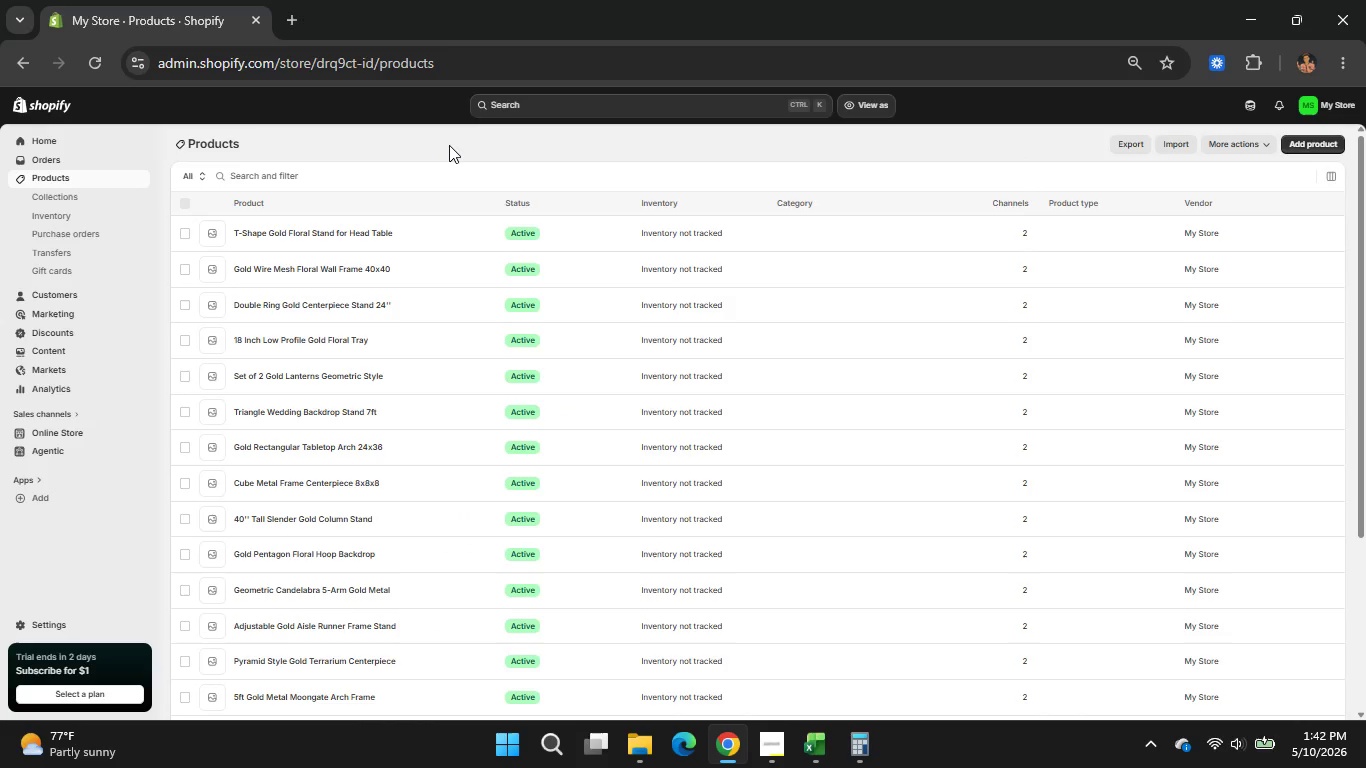 
wait(9.55)
 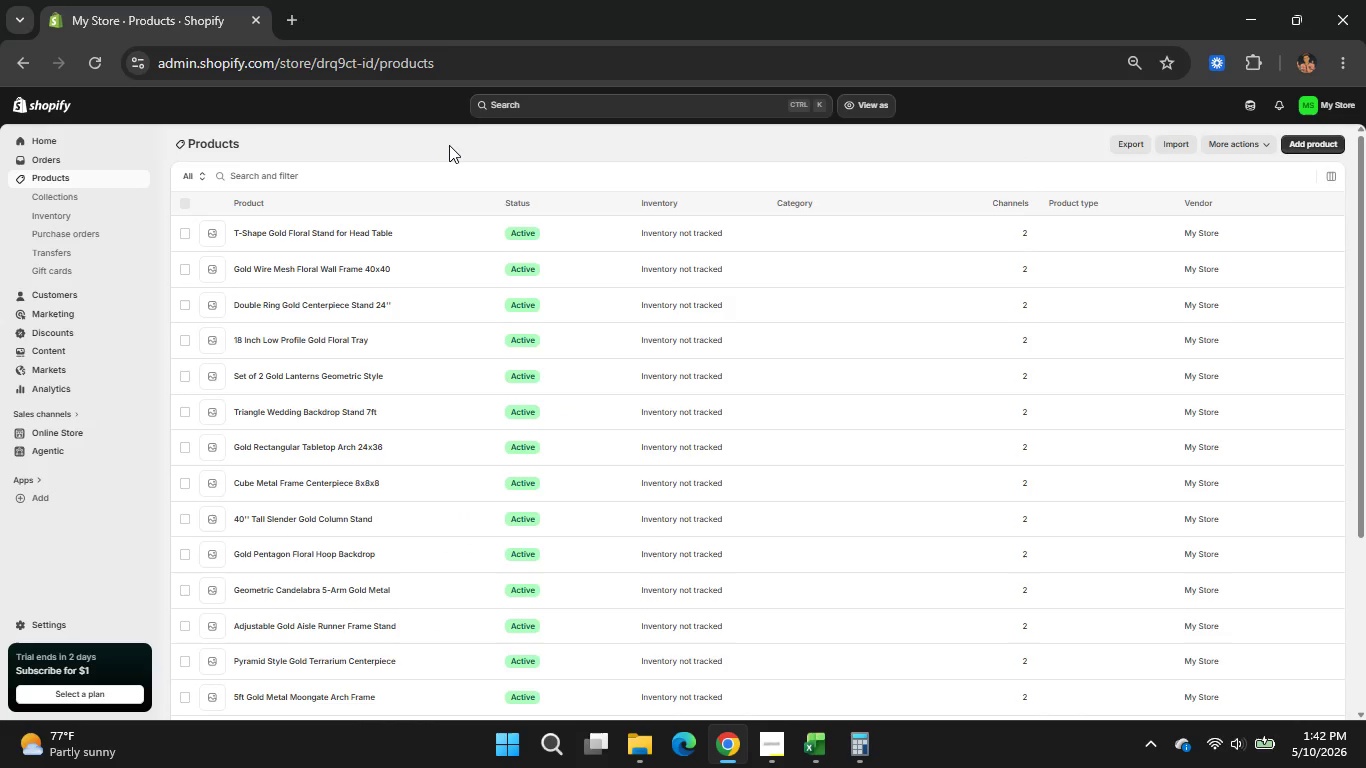 
scroll: coordinate [366, 345], scroll_direction: down, amount: 3.0
 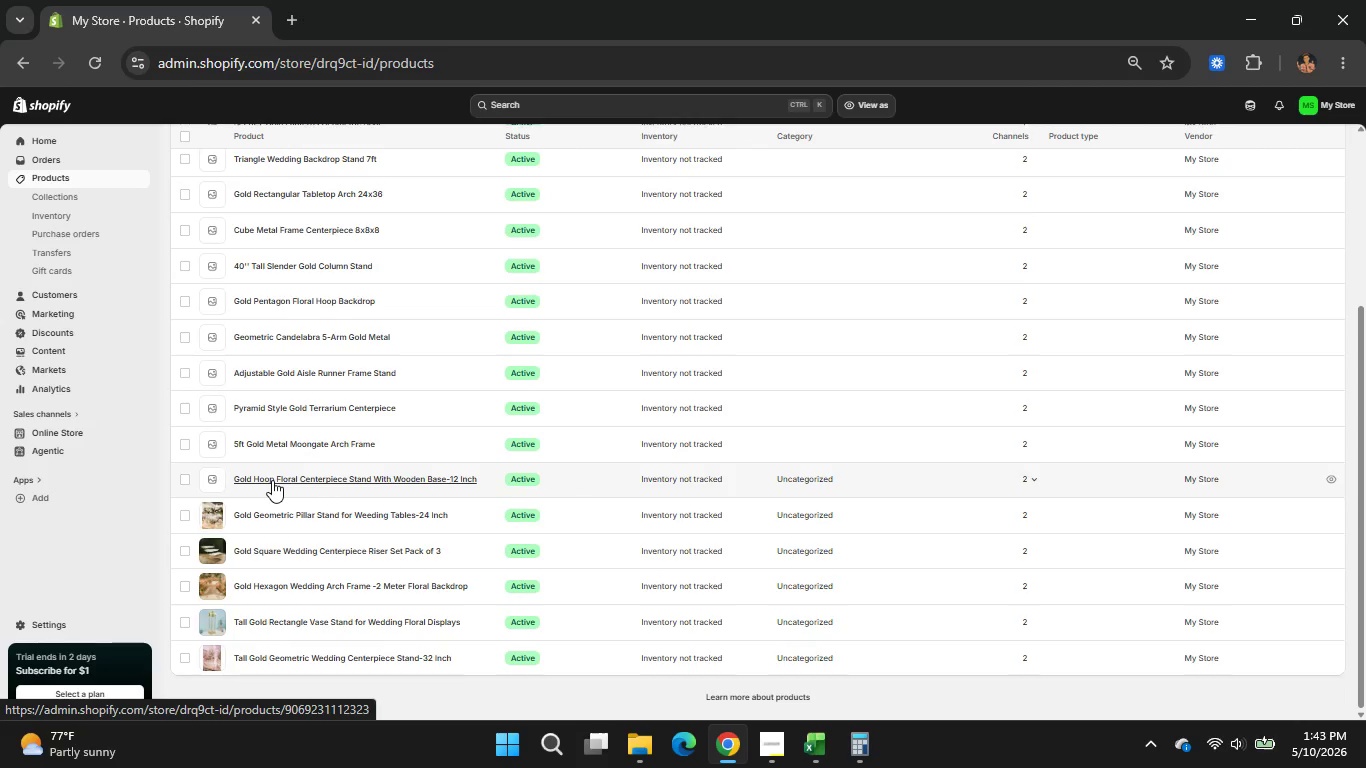 
left_click([272, 480])
 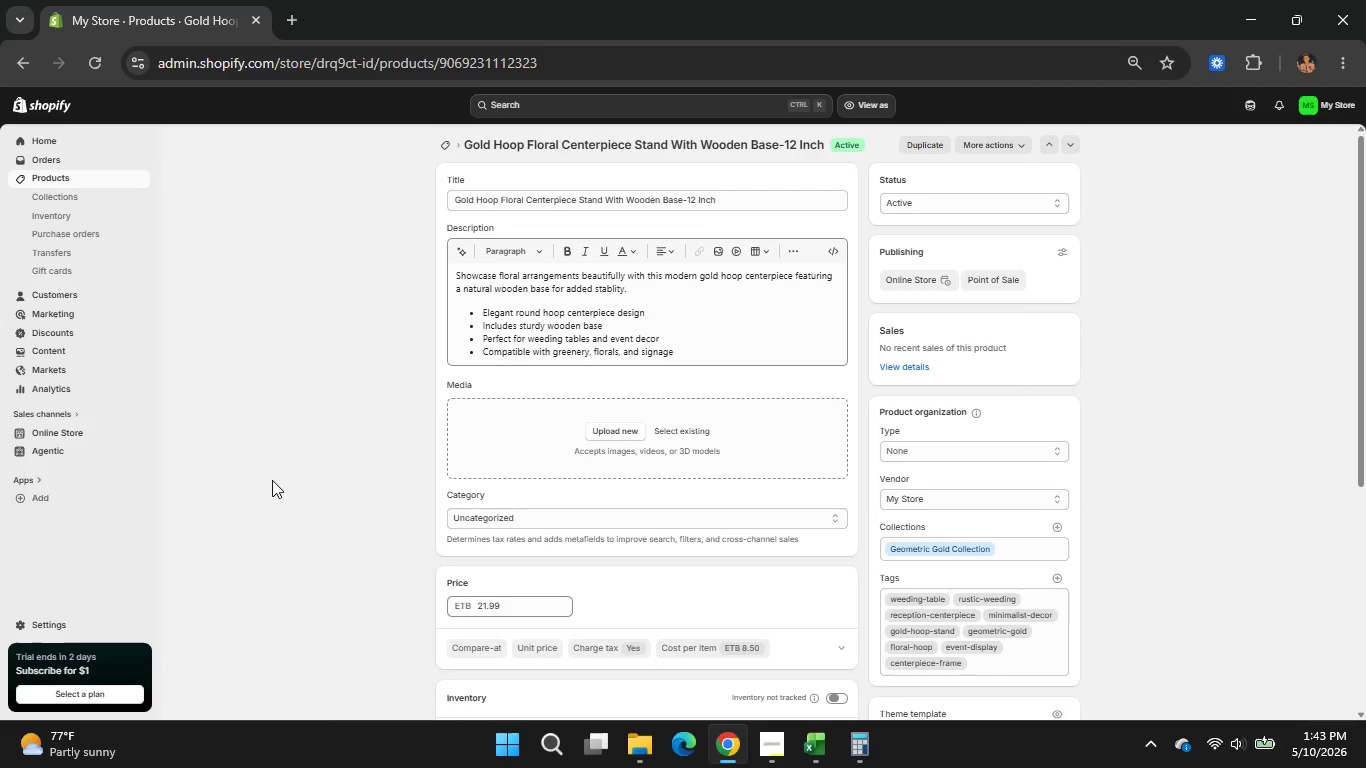 
wait(19.3)
 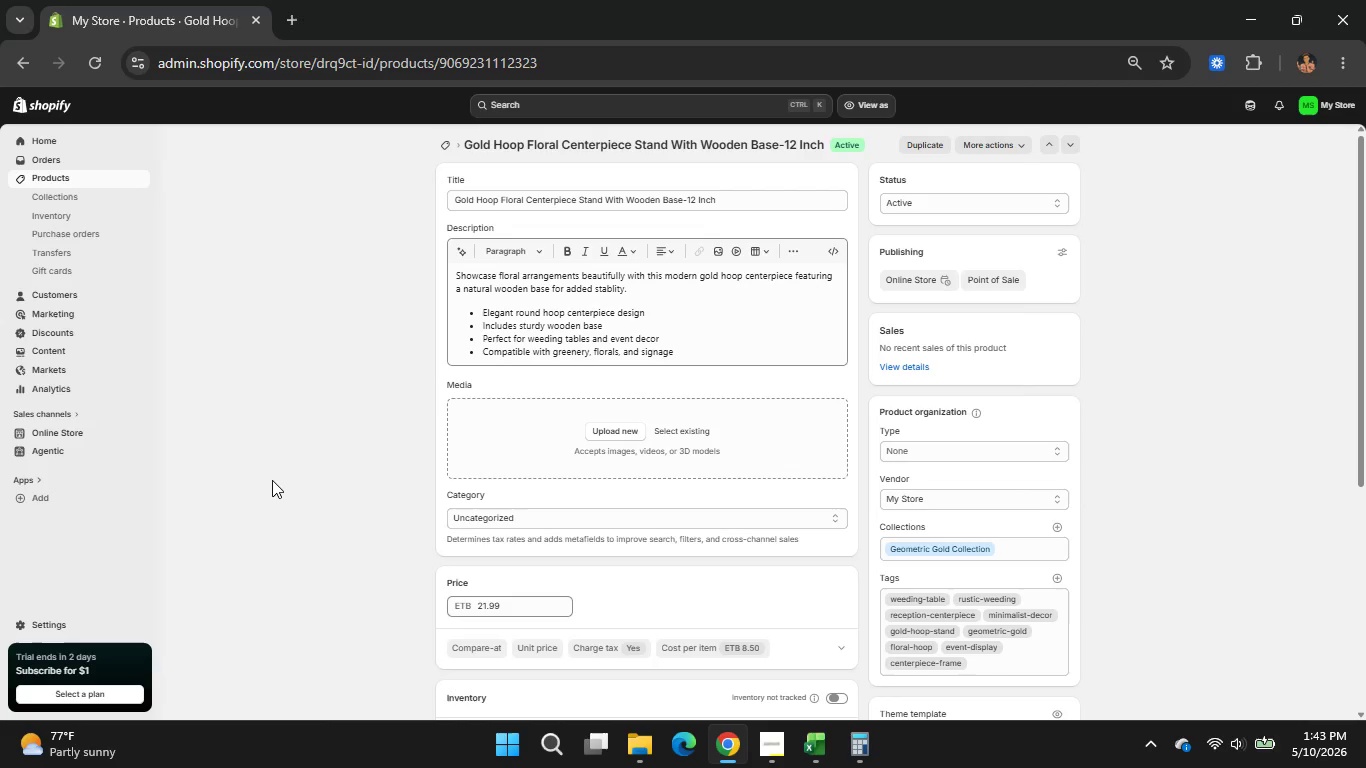 
left_click([599, 432])
 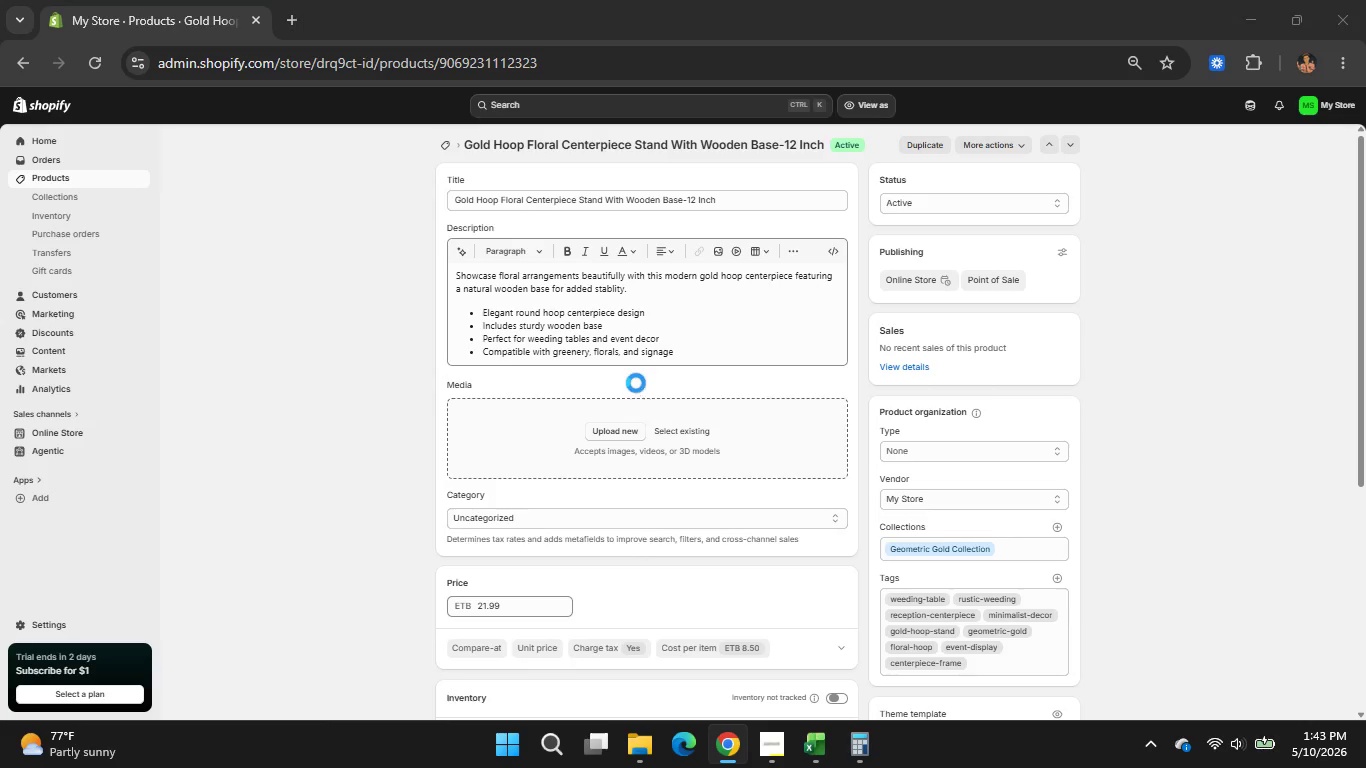 
mouse_move([613, 395])
 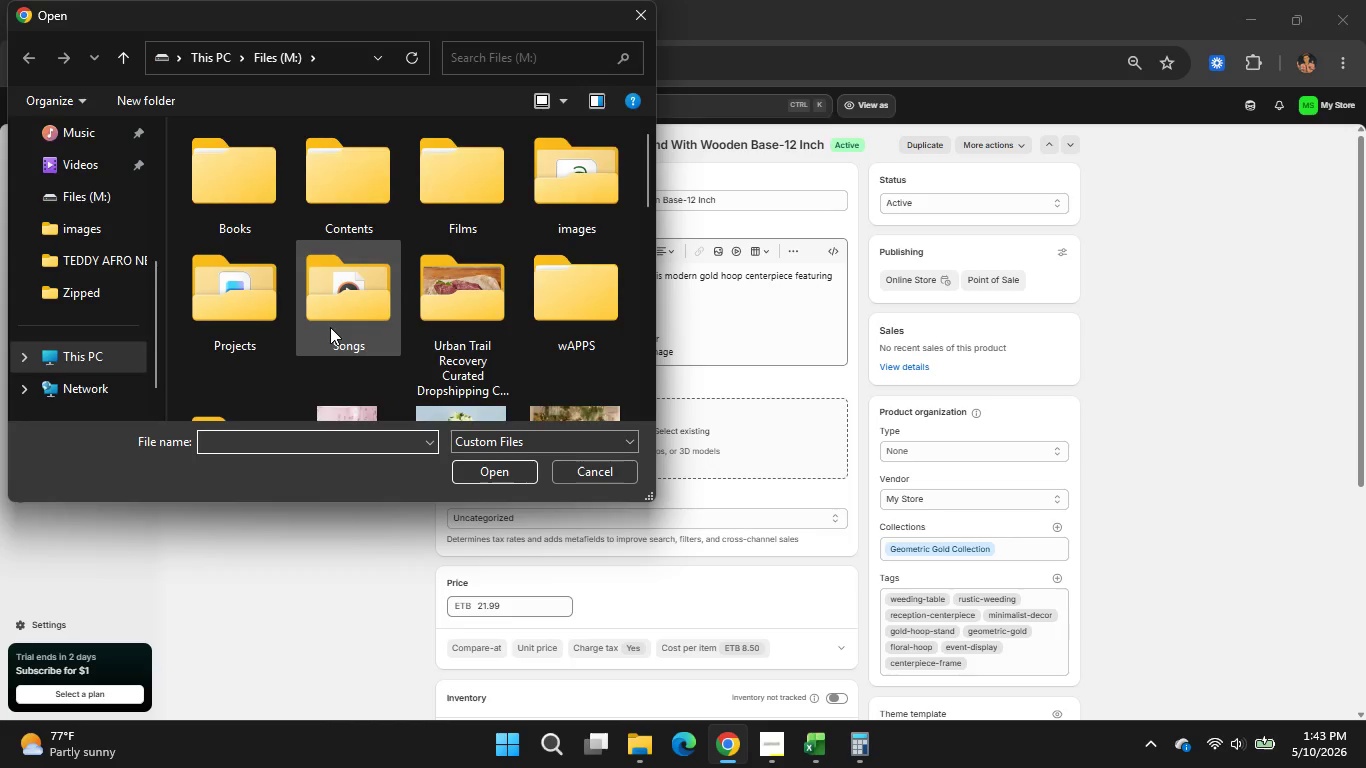 
scroll: coordinate [309, 297], scroll_direction: down, amount: 2.0
 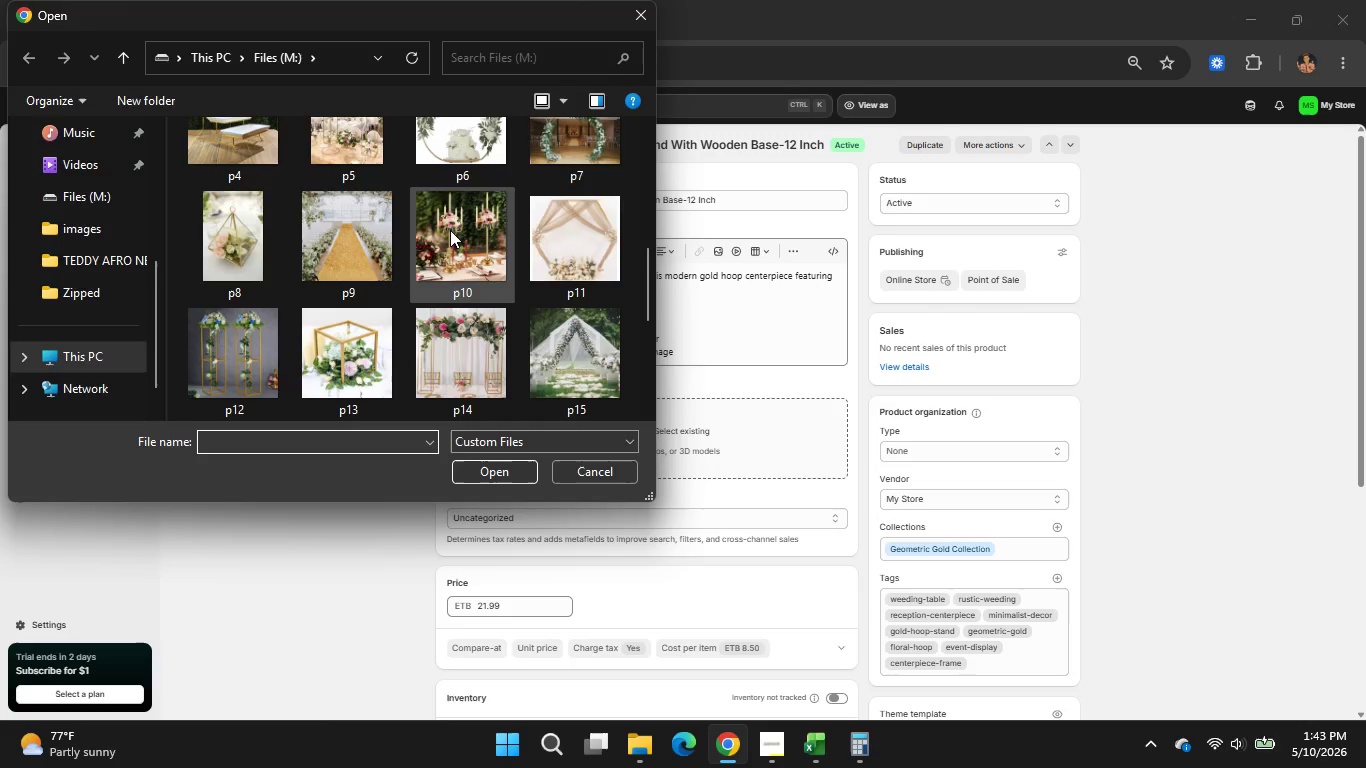 
left_click([439, 154])
 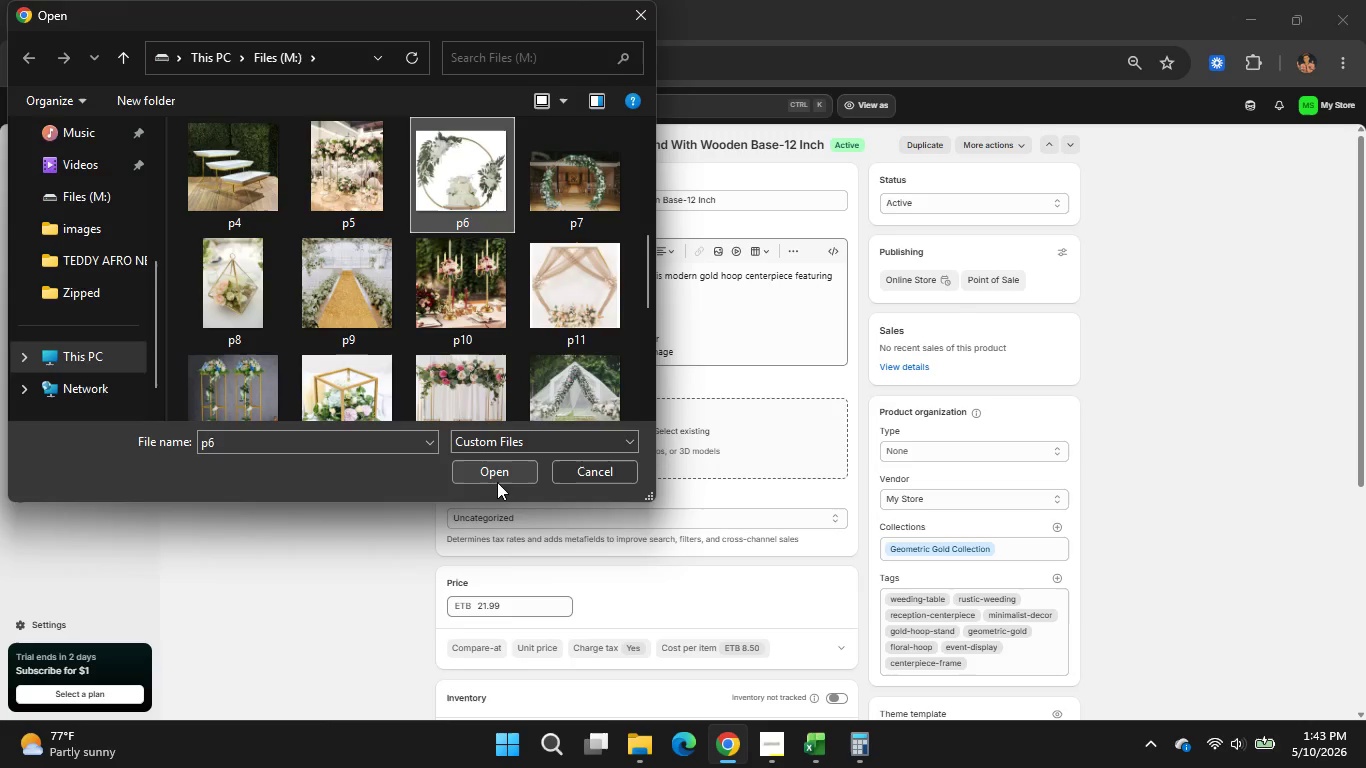 
left_click([498, 479])
 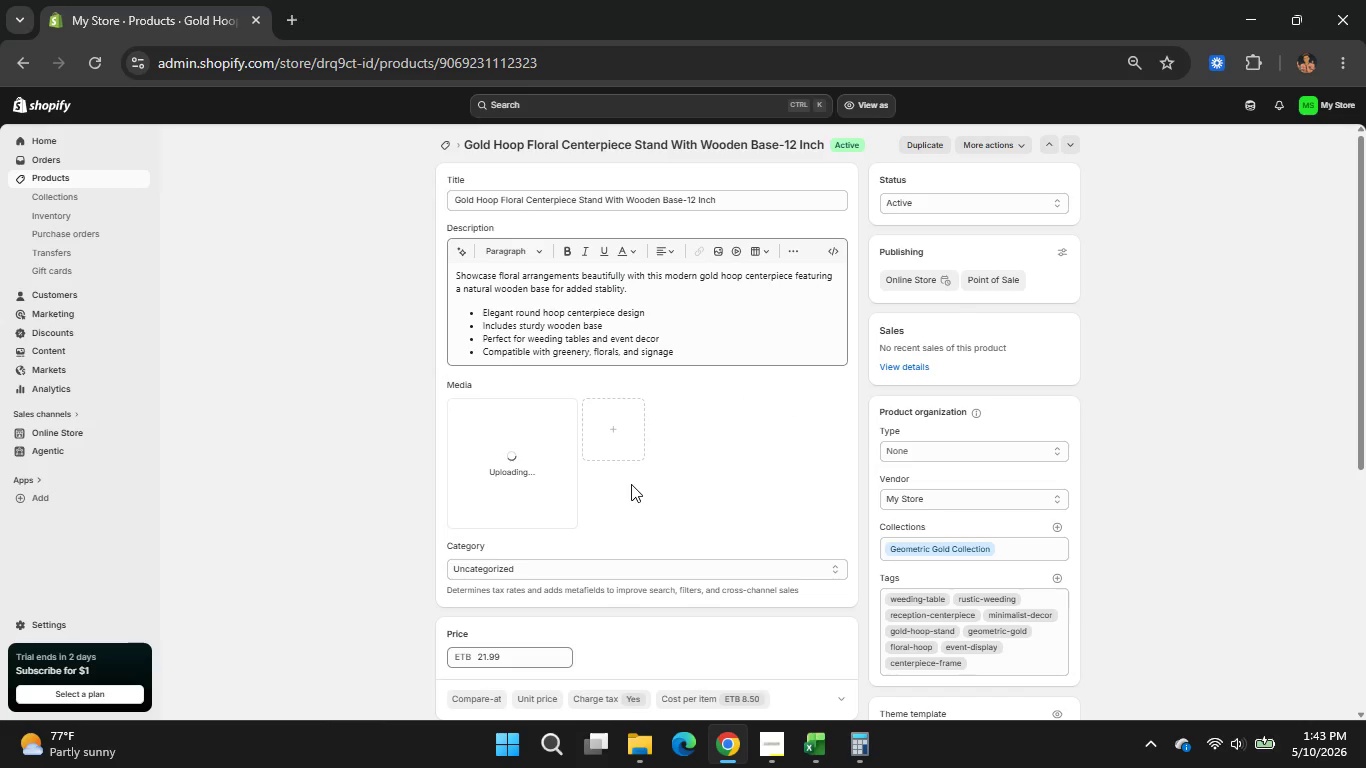 
wait(9.47)
 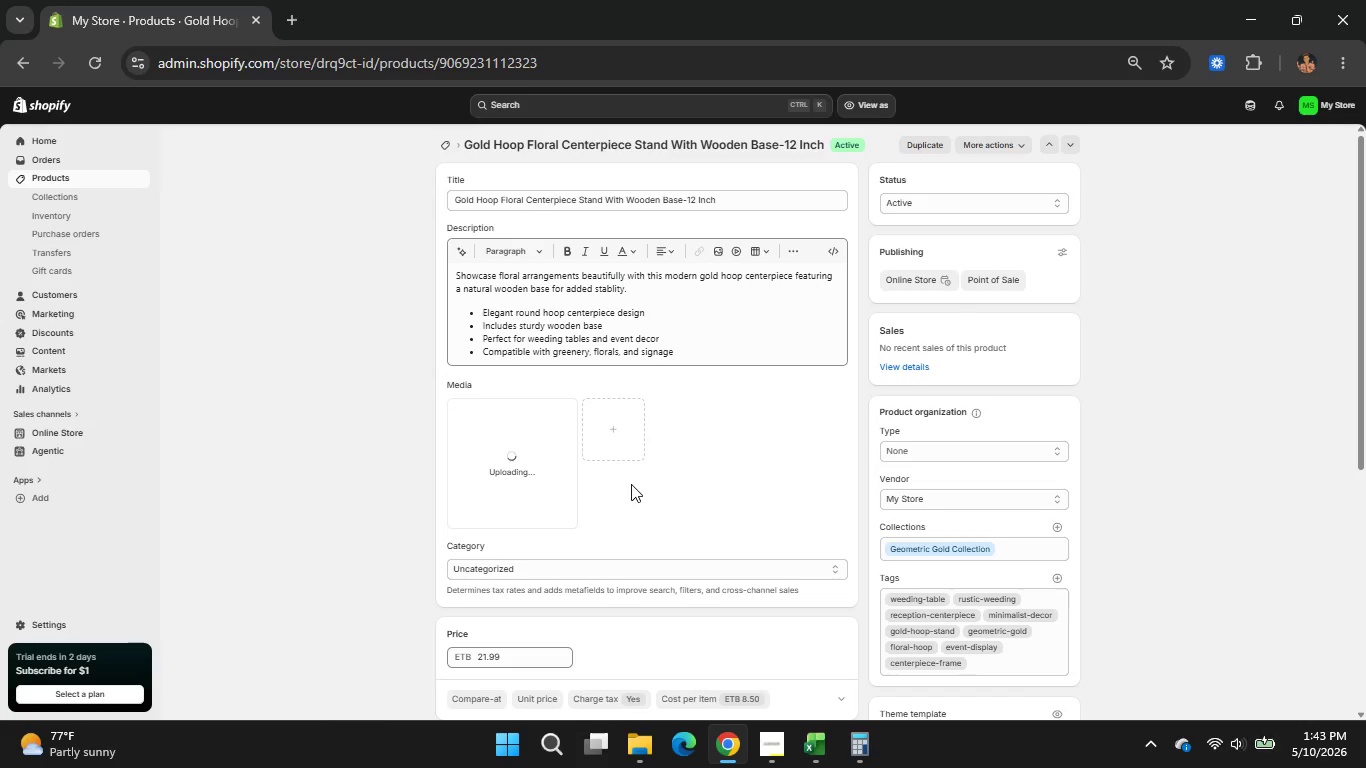 
left_click([542, 491])
 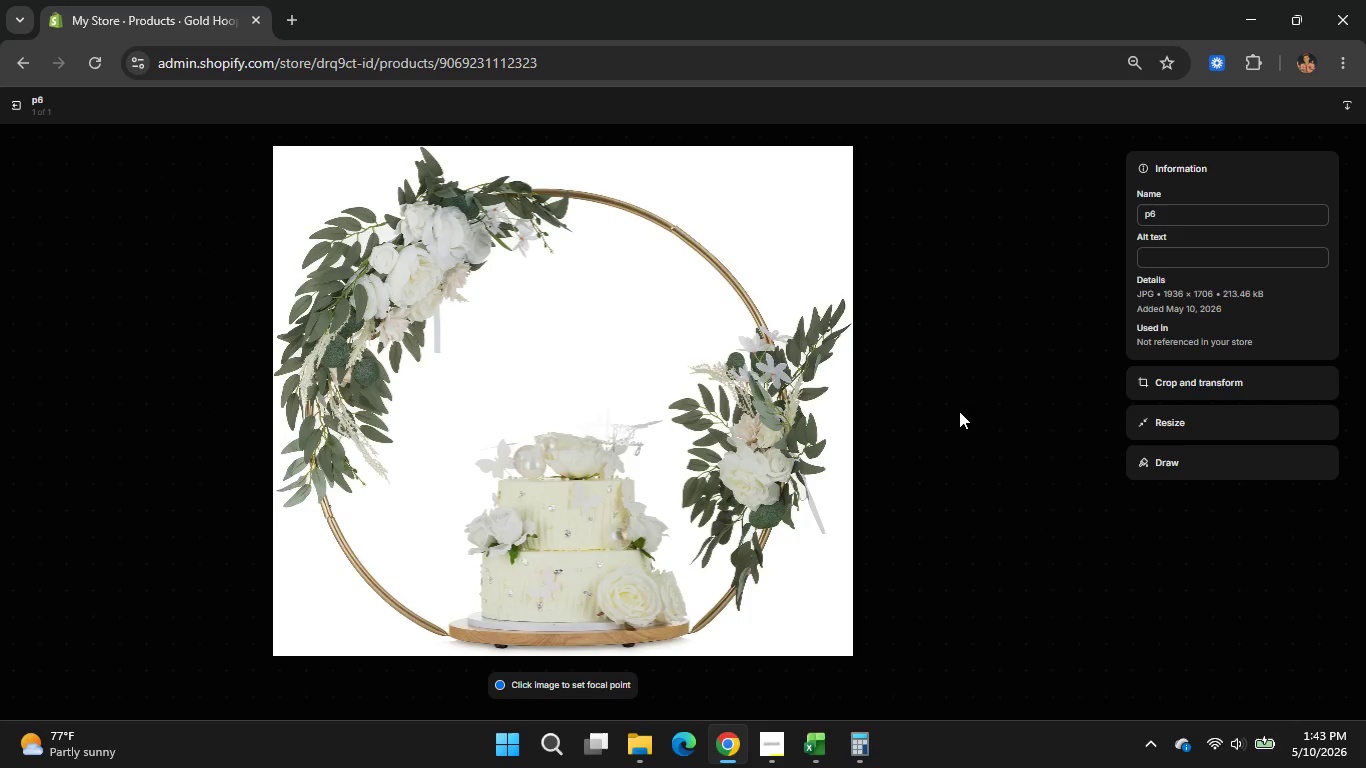 
left_click([1182, 263])
 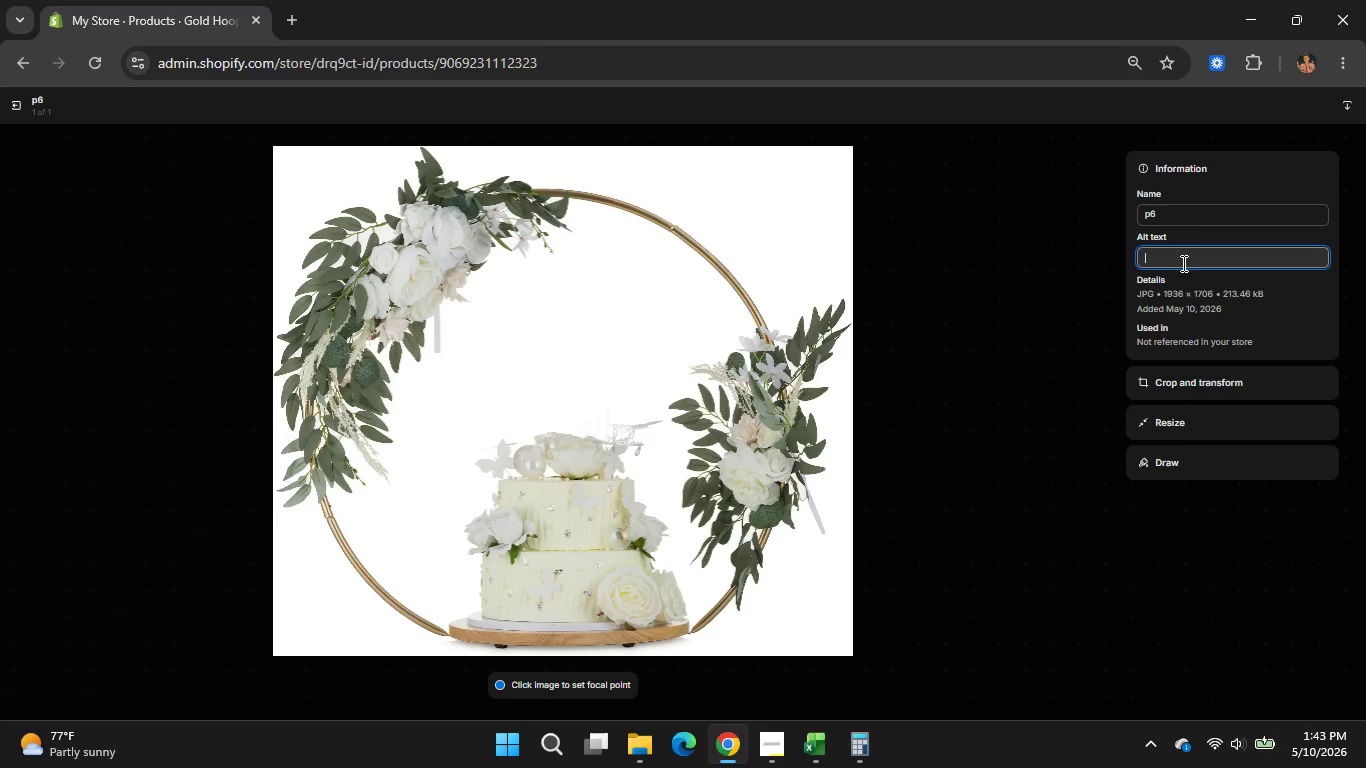 
type(Gold H)
key(Backspace)
type(hoop floral centerpiece stam)
key(Backspace)
type(nd with wooden base for weddings)
 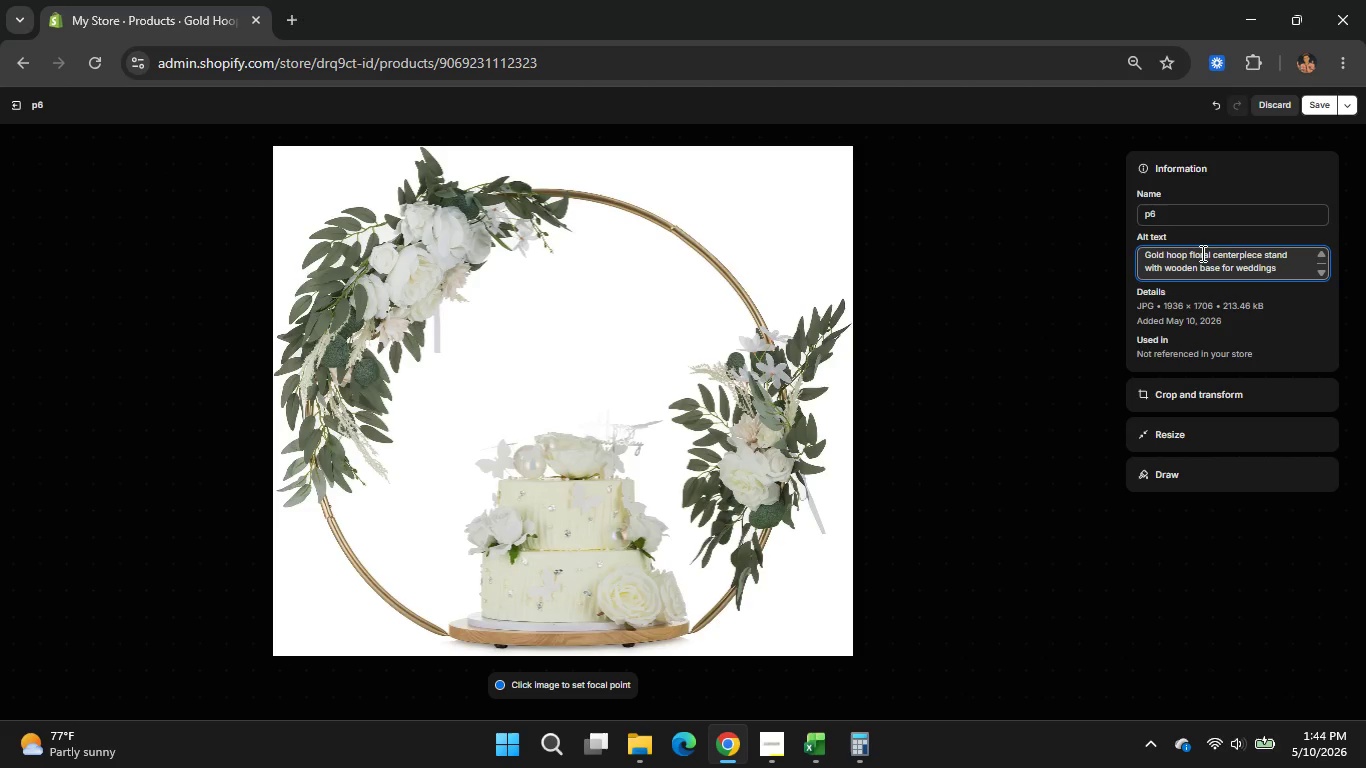 
left_click([1271, 200])
 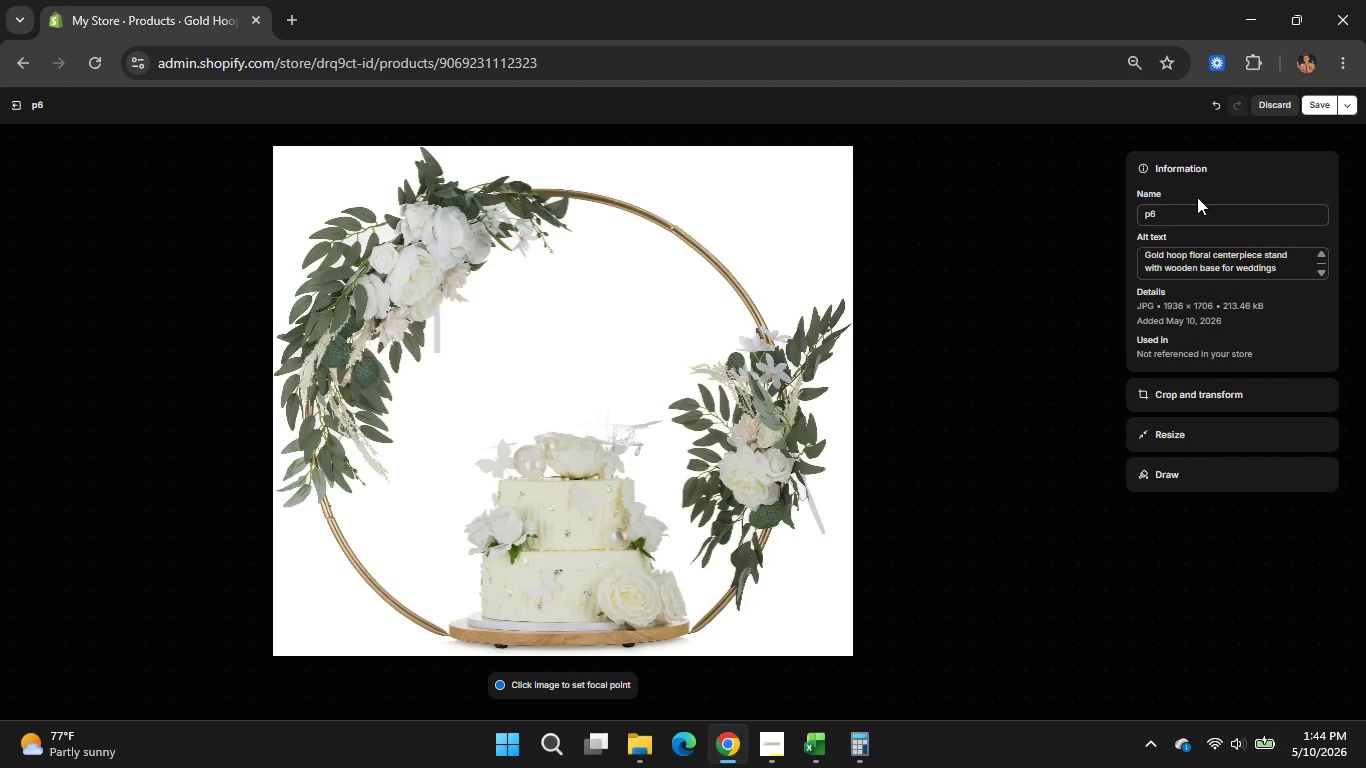 
wait(8.05)
 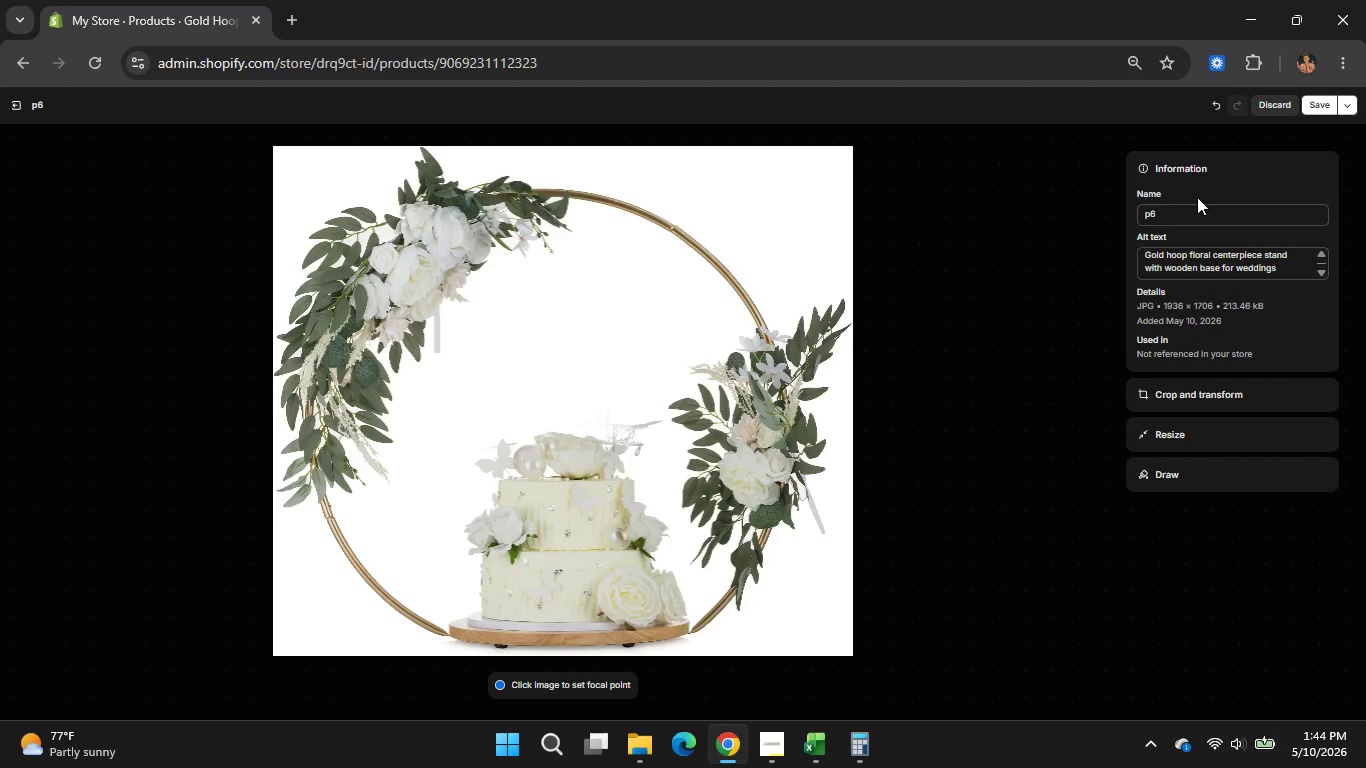 
left_click([1163, 205])
 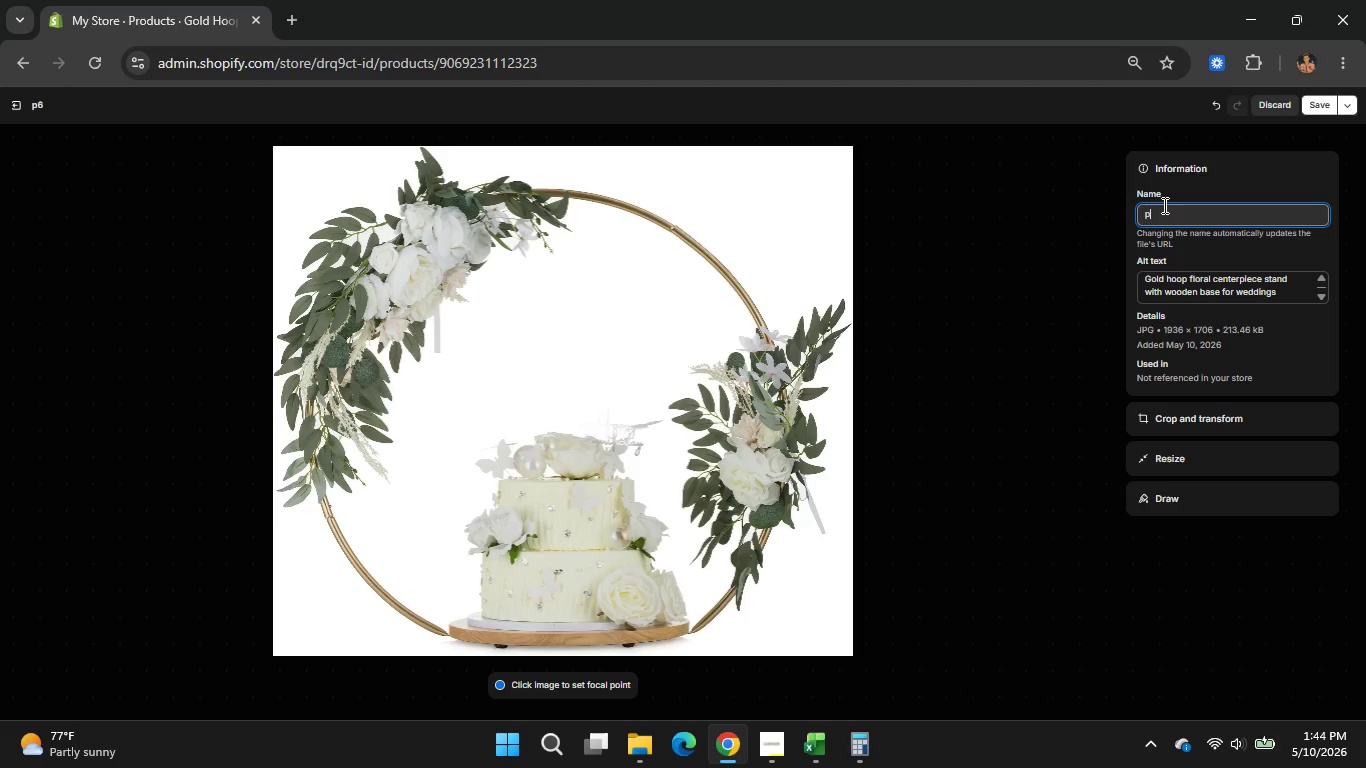 
hold_key(key=Backspace, duration=0.89)
 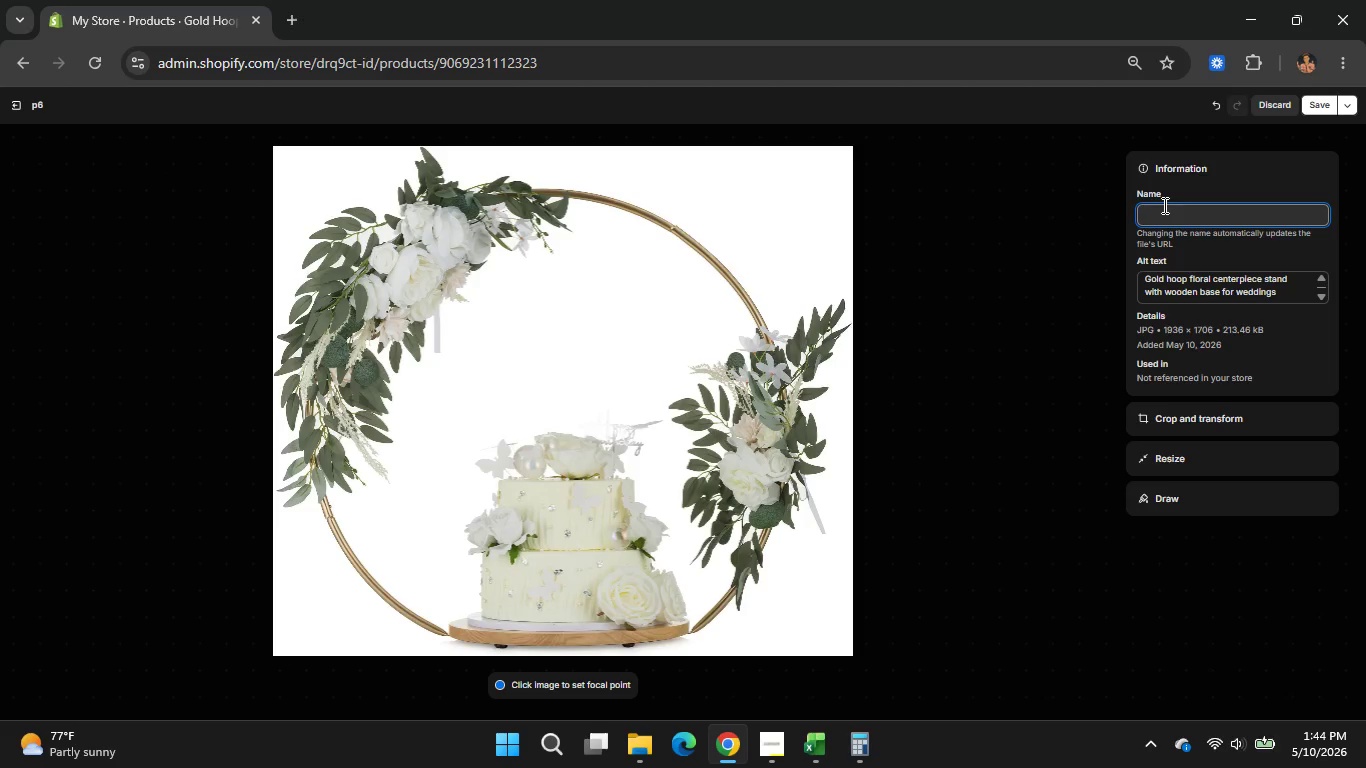 
type(Gold G)
key(Backspace)
type(Hoop Centerpiece )
 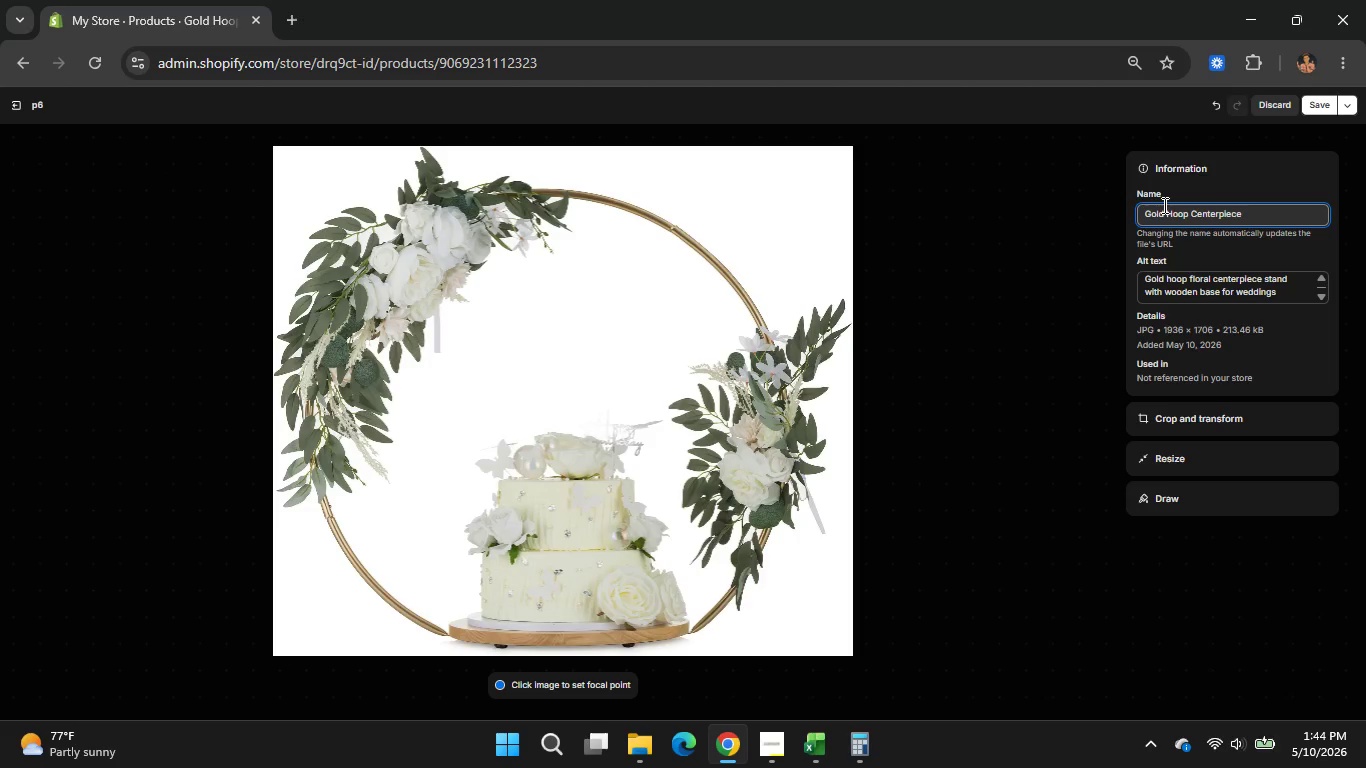 
type(Stand)
 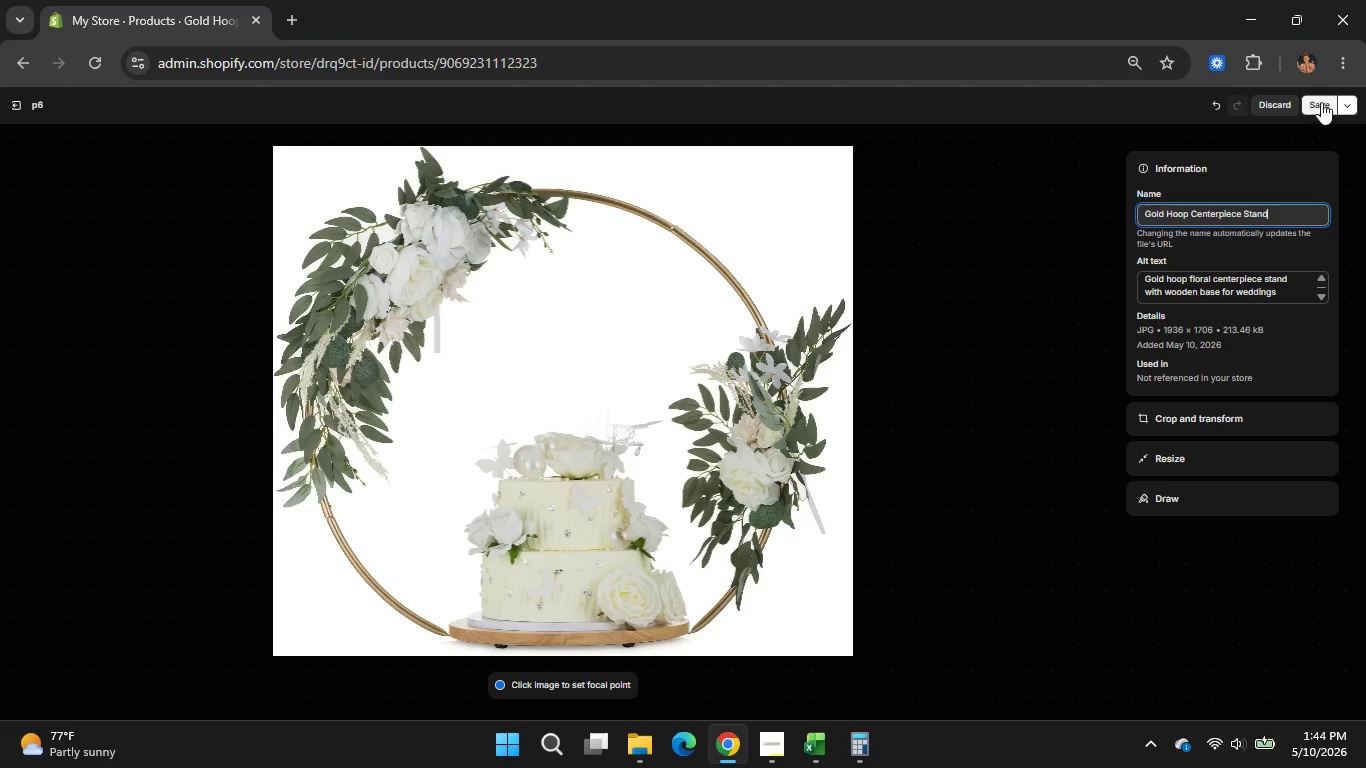 
left_click([1321, 102])
 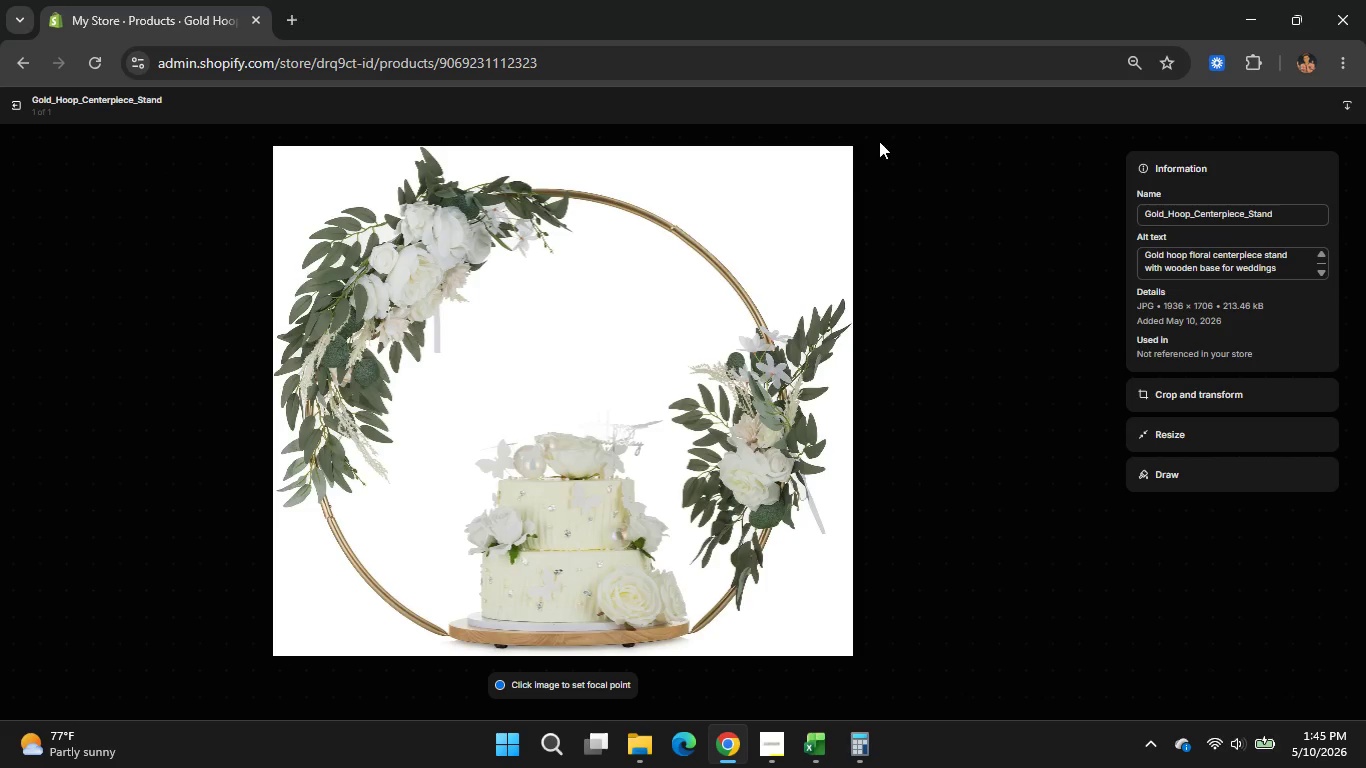 
wait(15.95)
 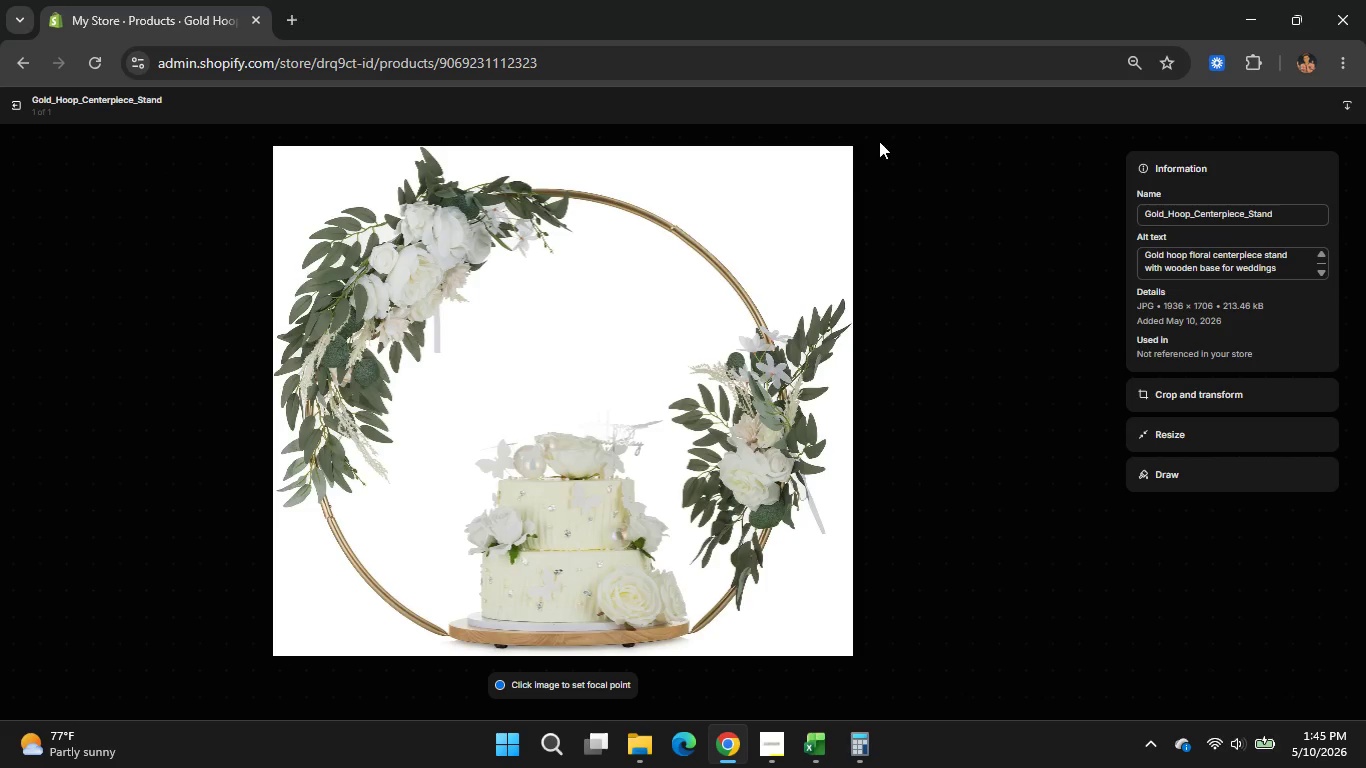 
left_click([17, 108])
 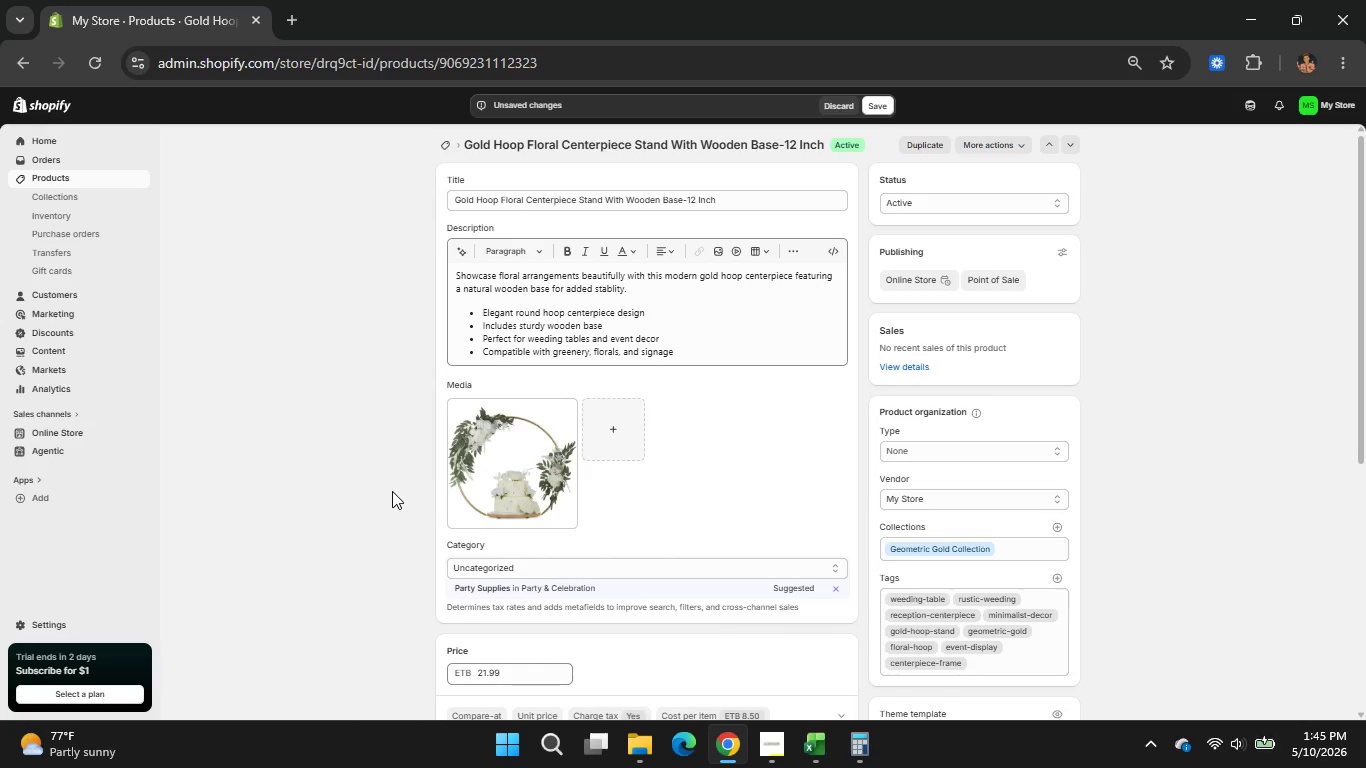 
scroll: coordinate [390, 513], scroll_direction: down, amount: 2.0
 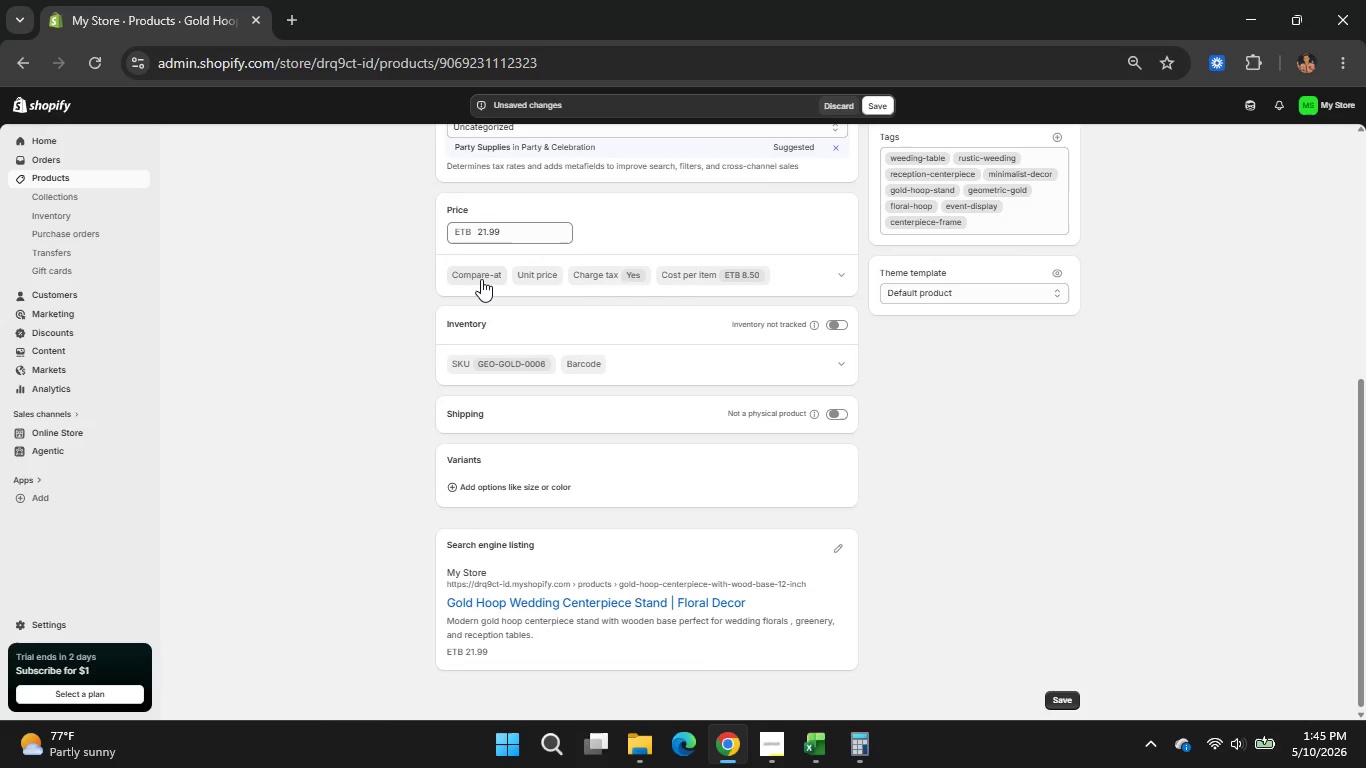 
left_click([481, 279])
 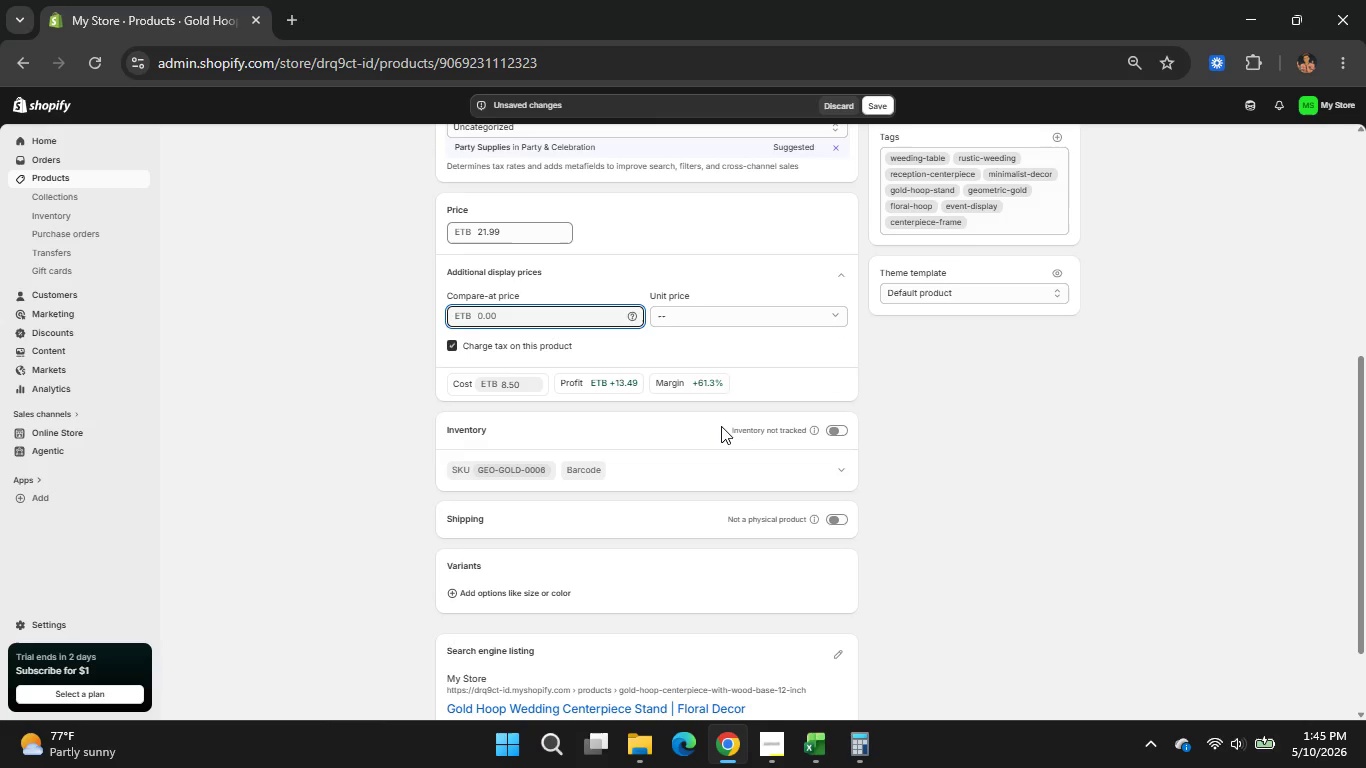 
scroll: coordinate [721, 426], scroll_direction: down, amount: 1.0
 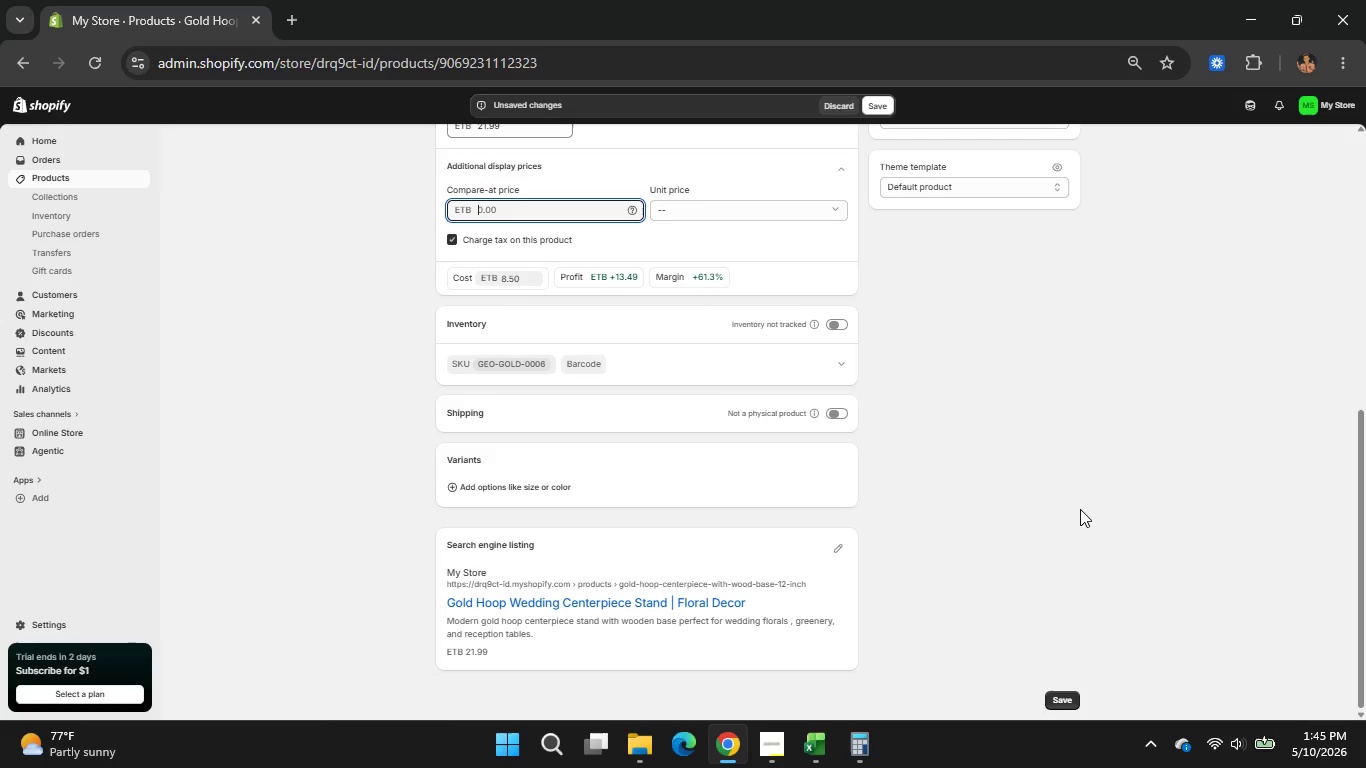 
scroll: coordinate [1080, 509], scroll_direction: up, amount: 6.0
 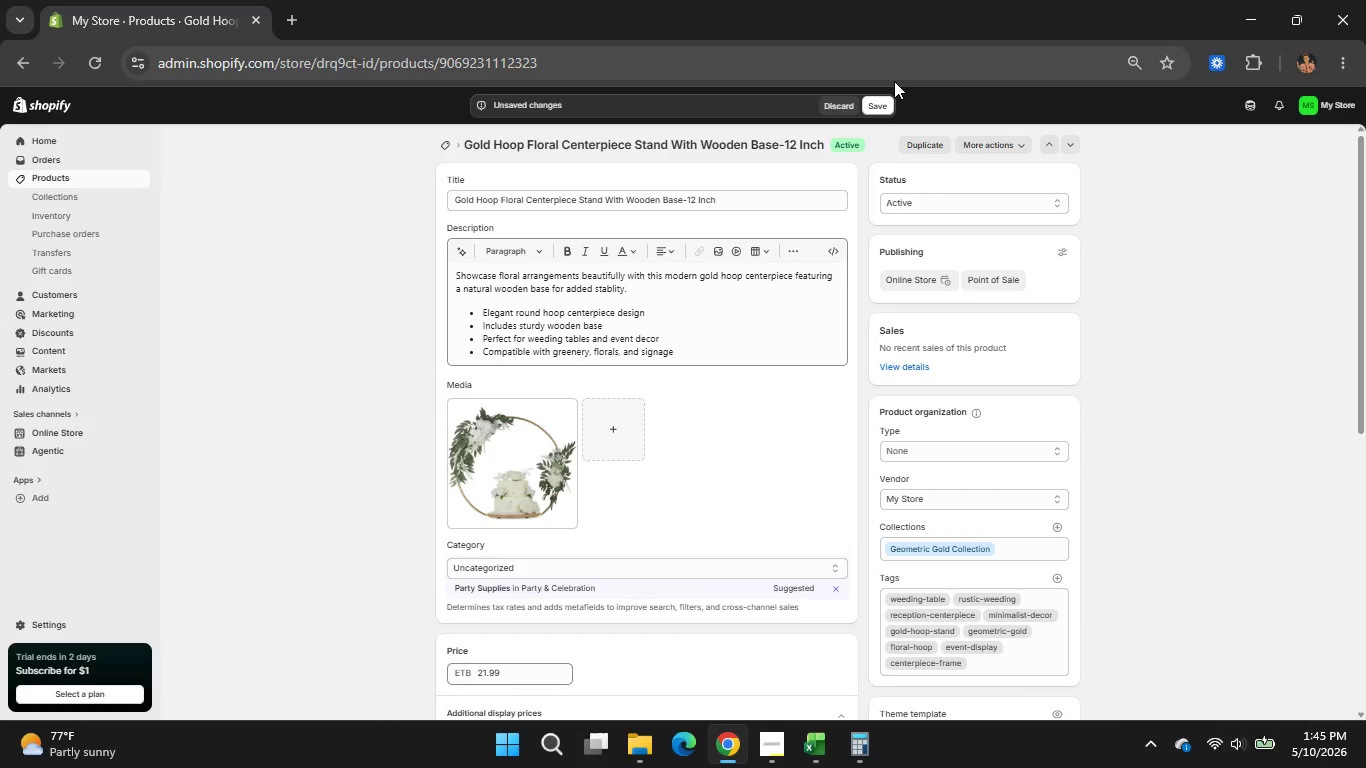 
left_click([879, 105])
 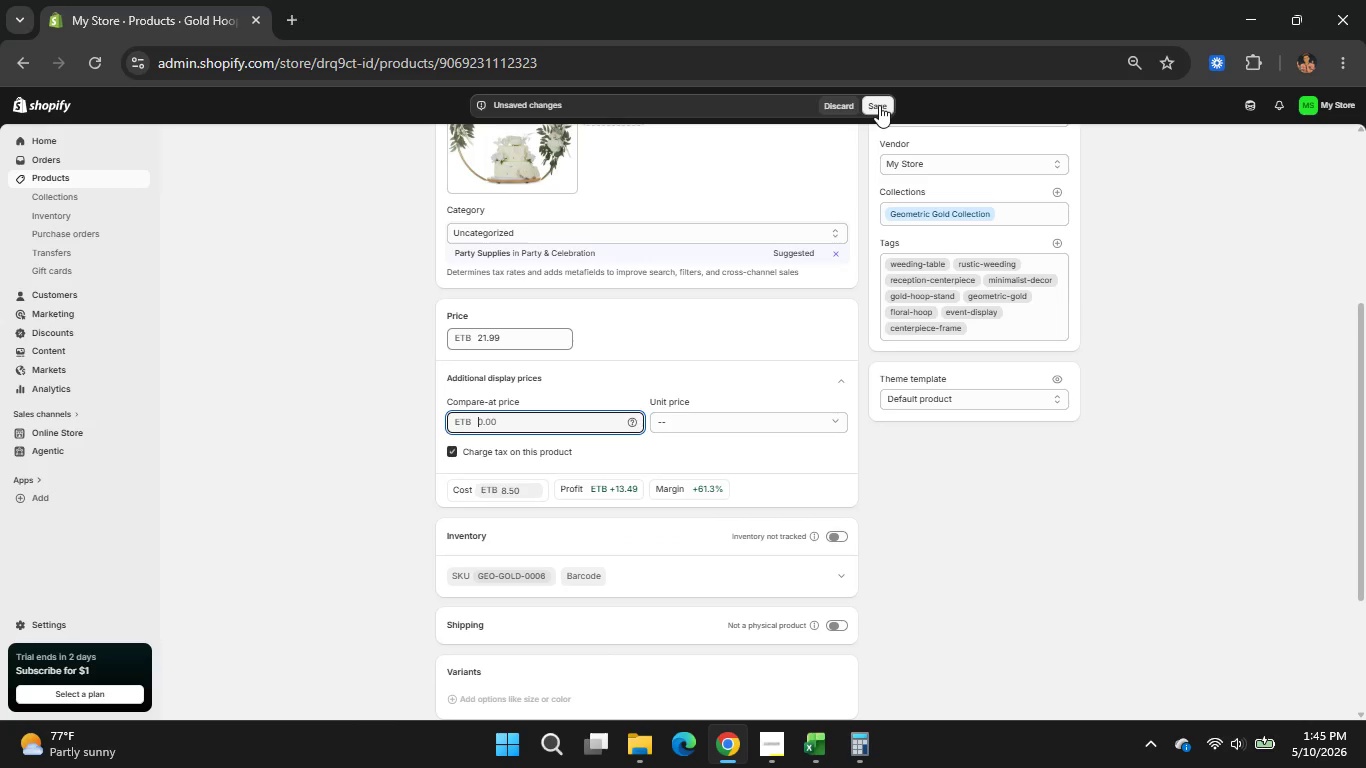 
wait(8.23)
 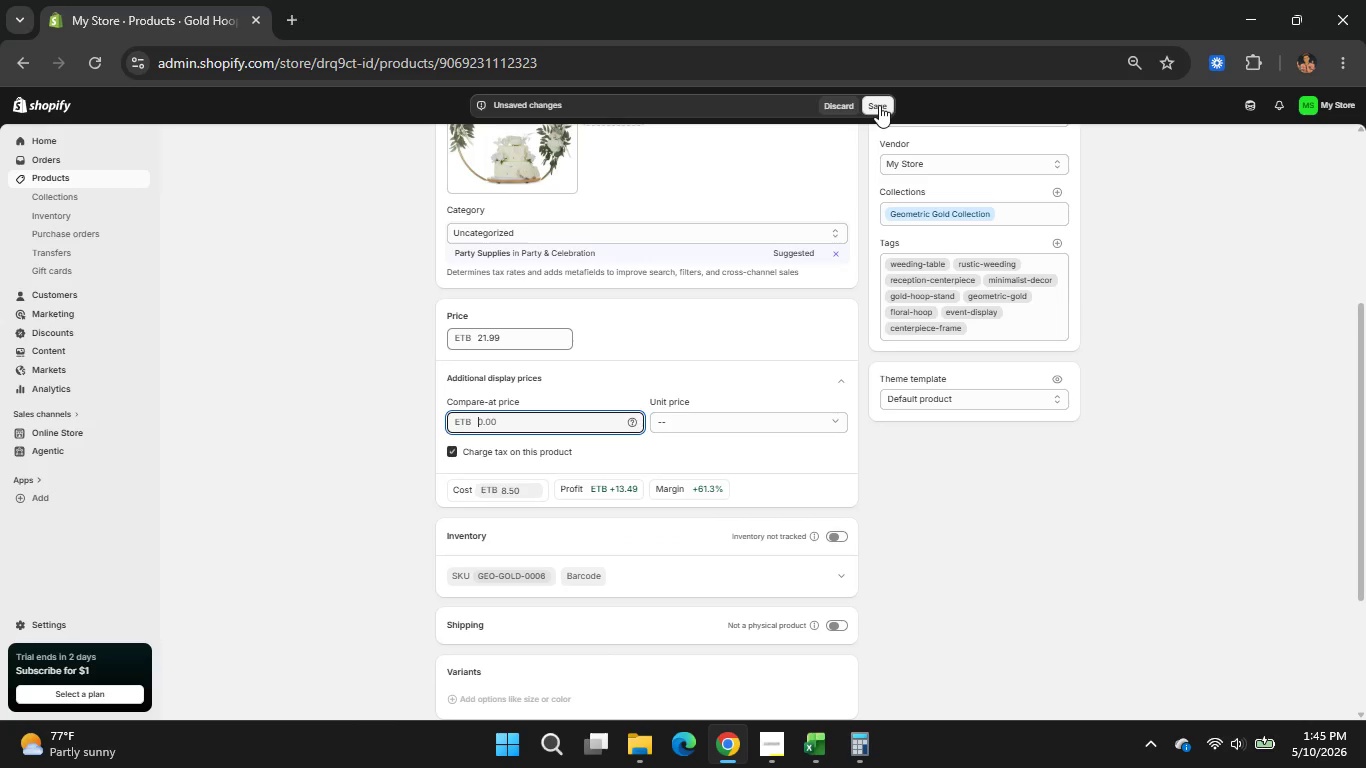 
scroll: coordinate [819, 181], scroll_direction: up, amount: 12.0
 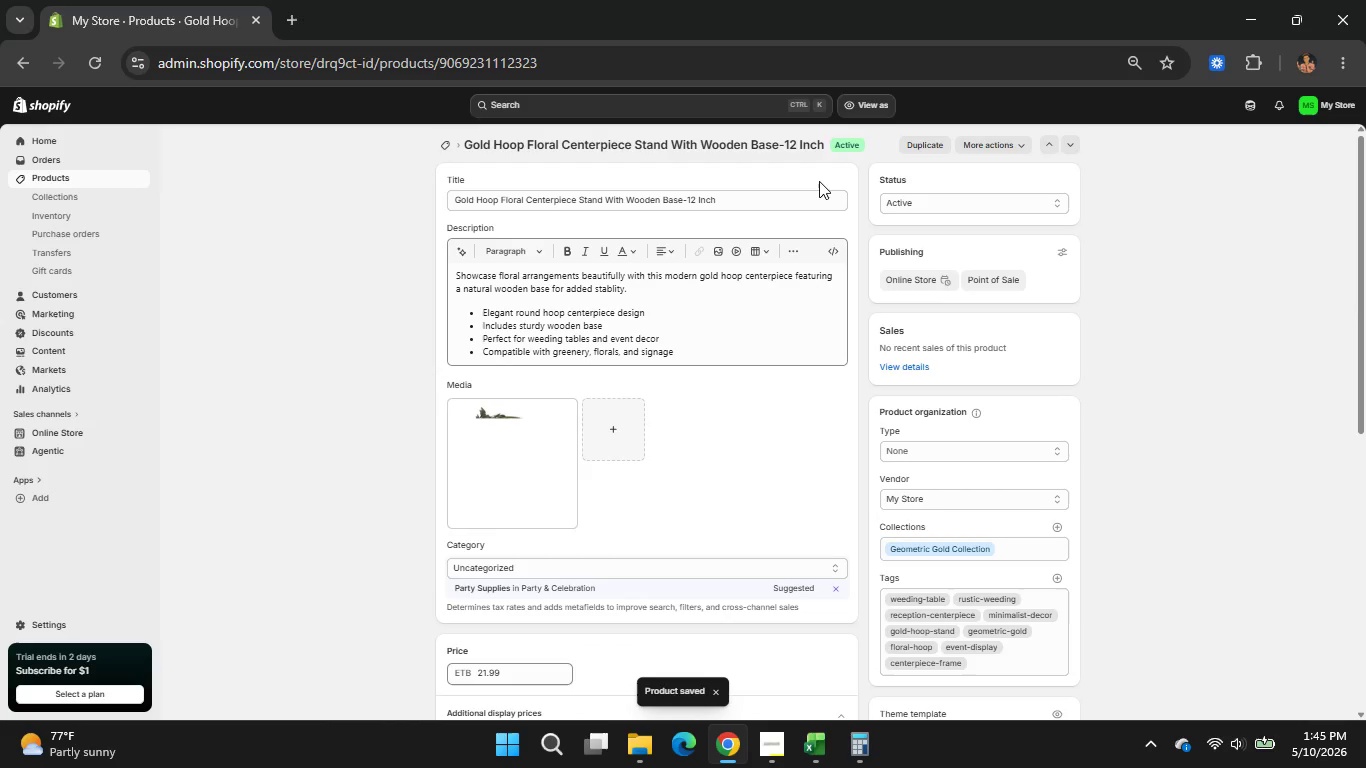 
left_click([443, 151])
 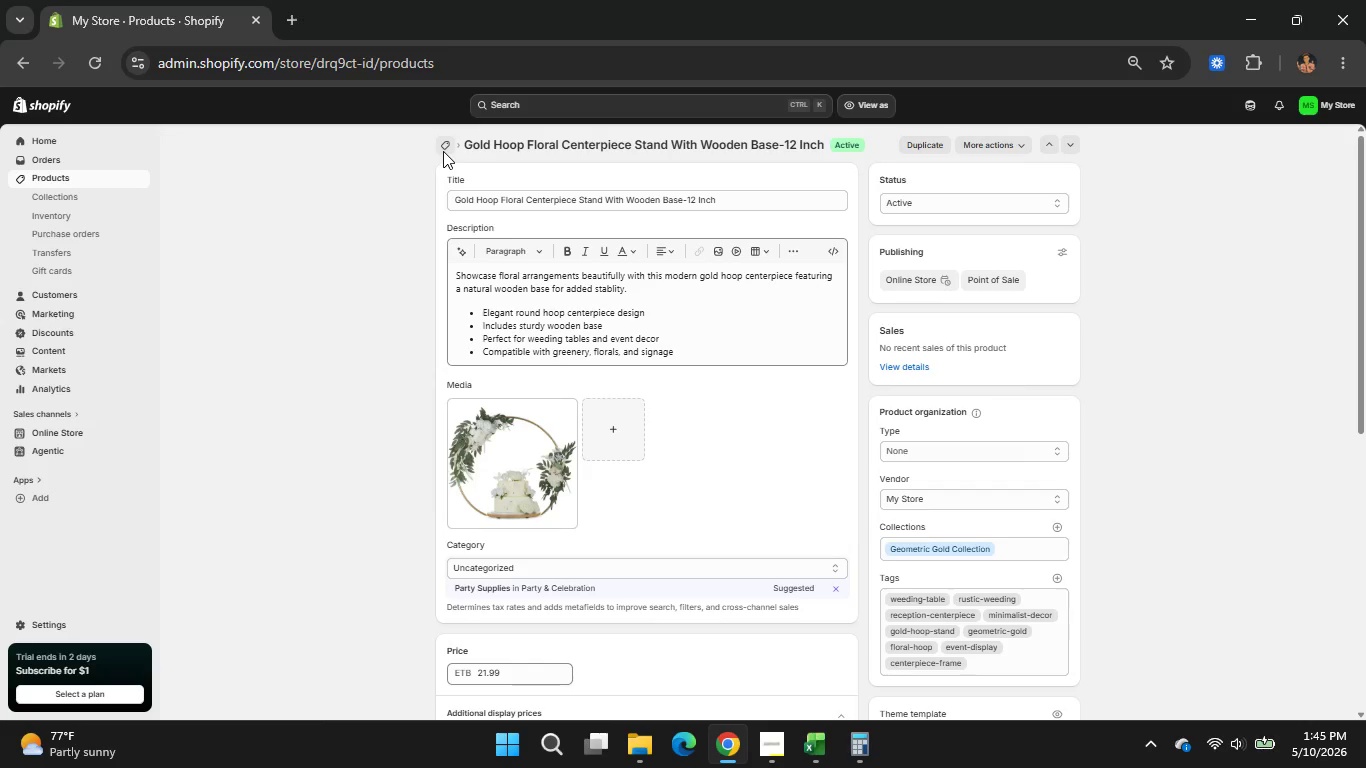 
wait(7.62)
 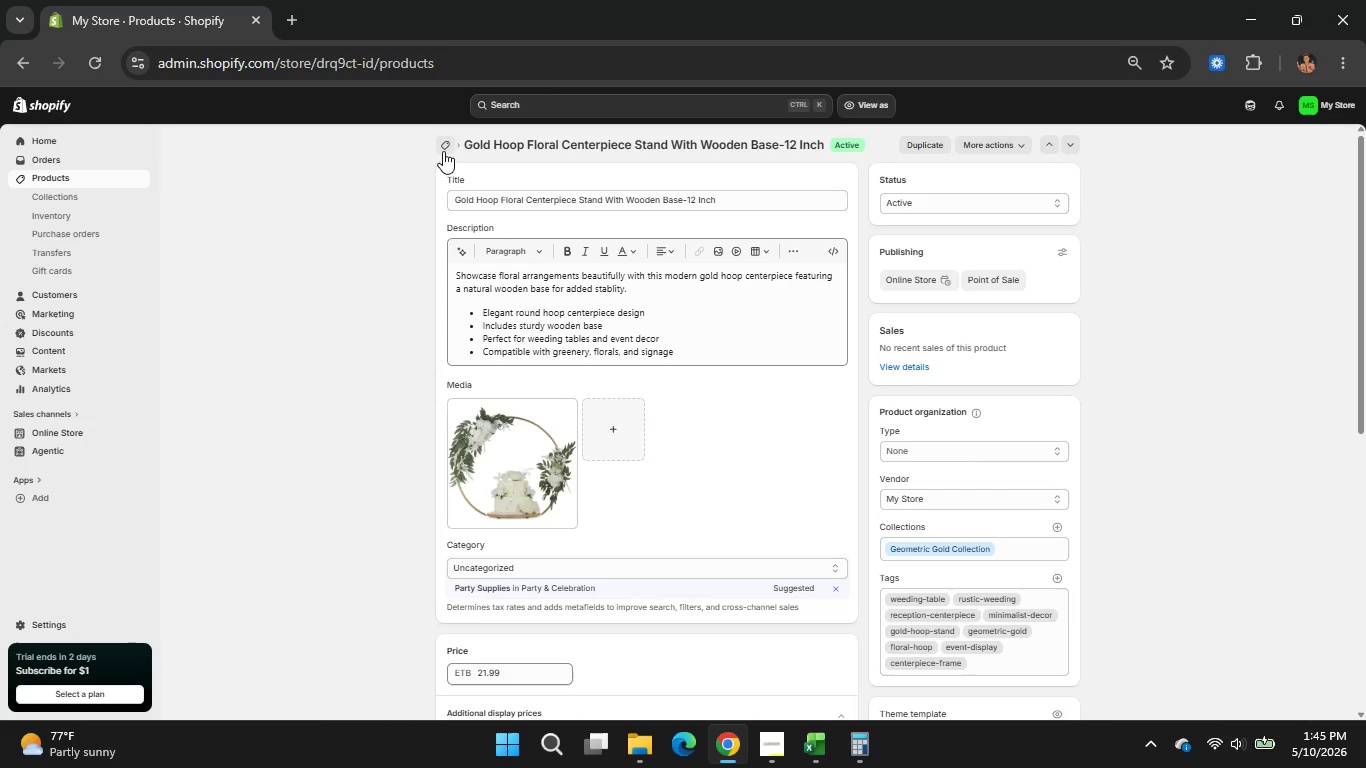 
scroll: coordinate [438, 383], scroll_direction: none, amount: 0.0
 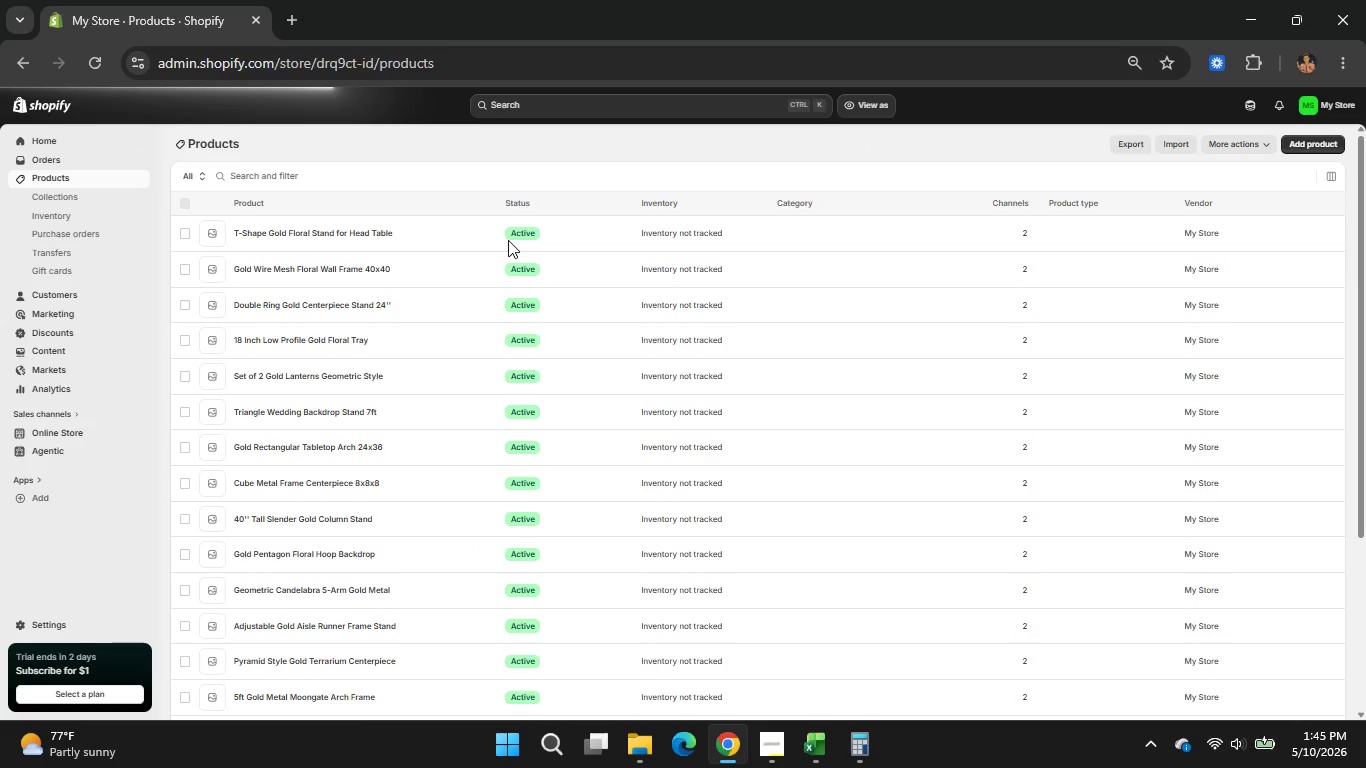 
scroll: coordinate [438, 383], scroll_direction: down, amount: 6.0
 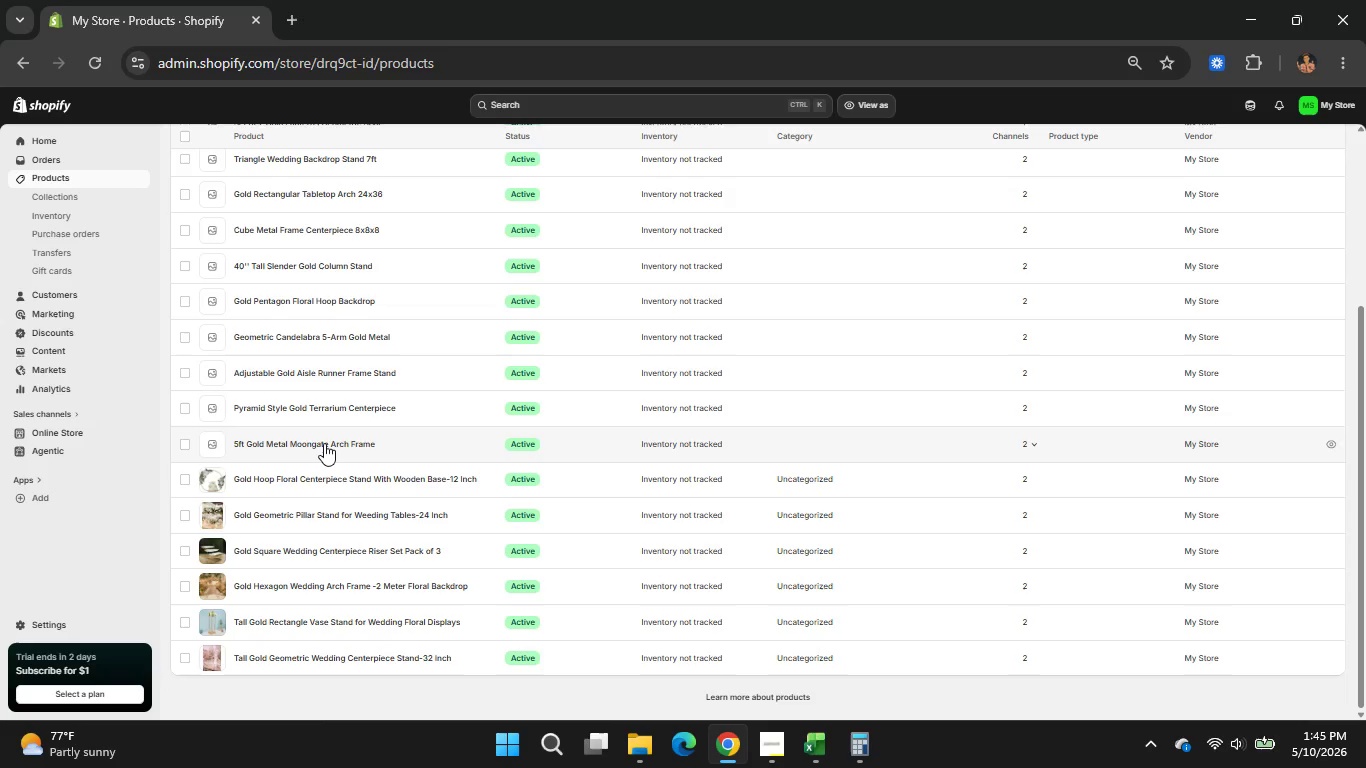 
left_click([319, 446])
 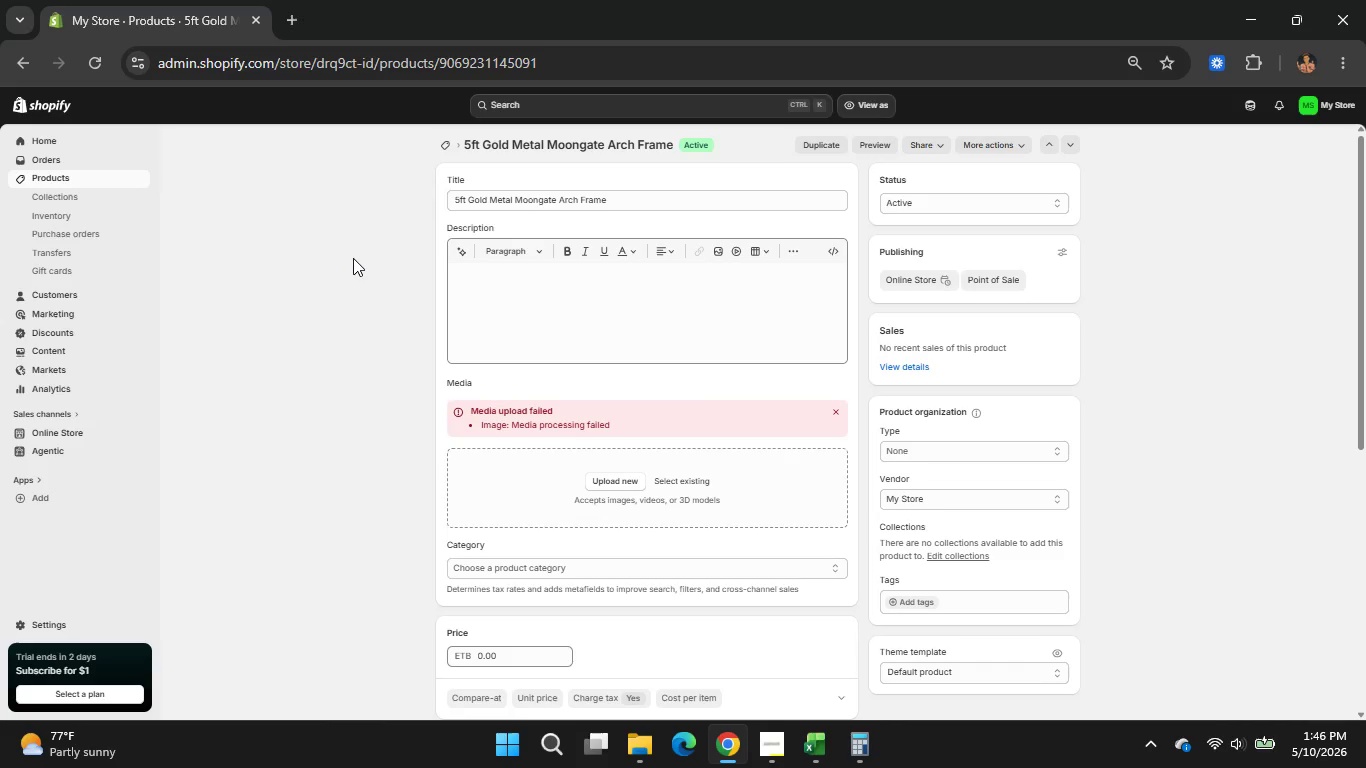 
wait(21.67)
 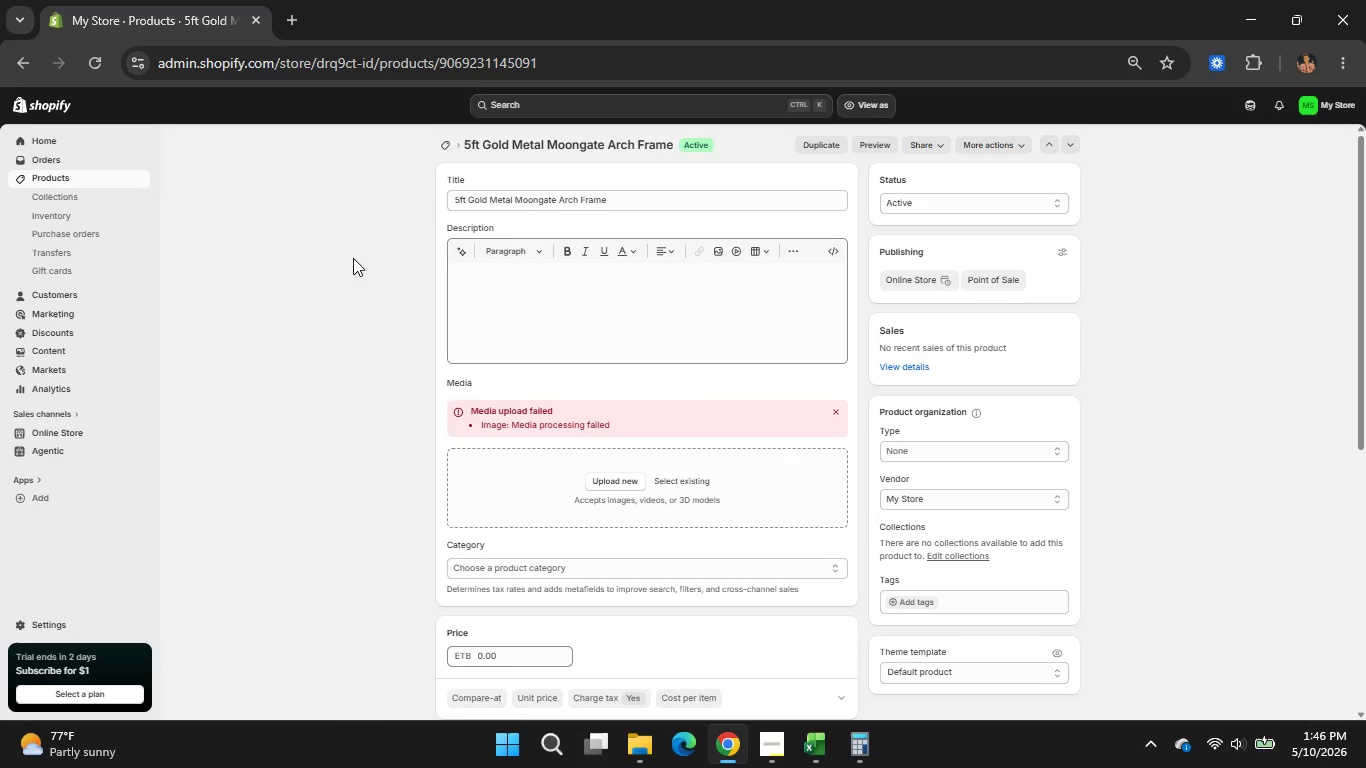 
left_click([838, 410])
 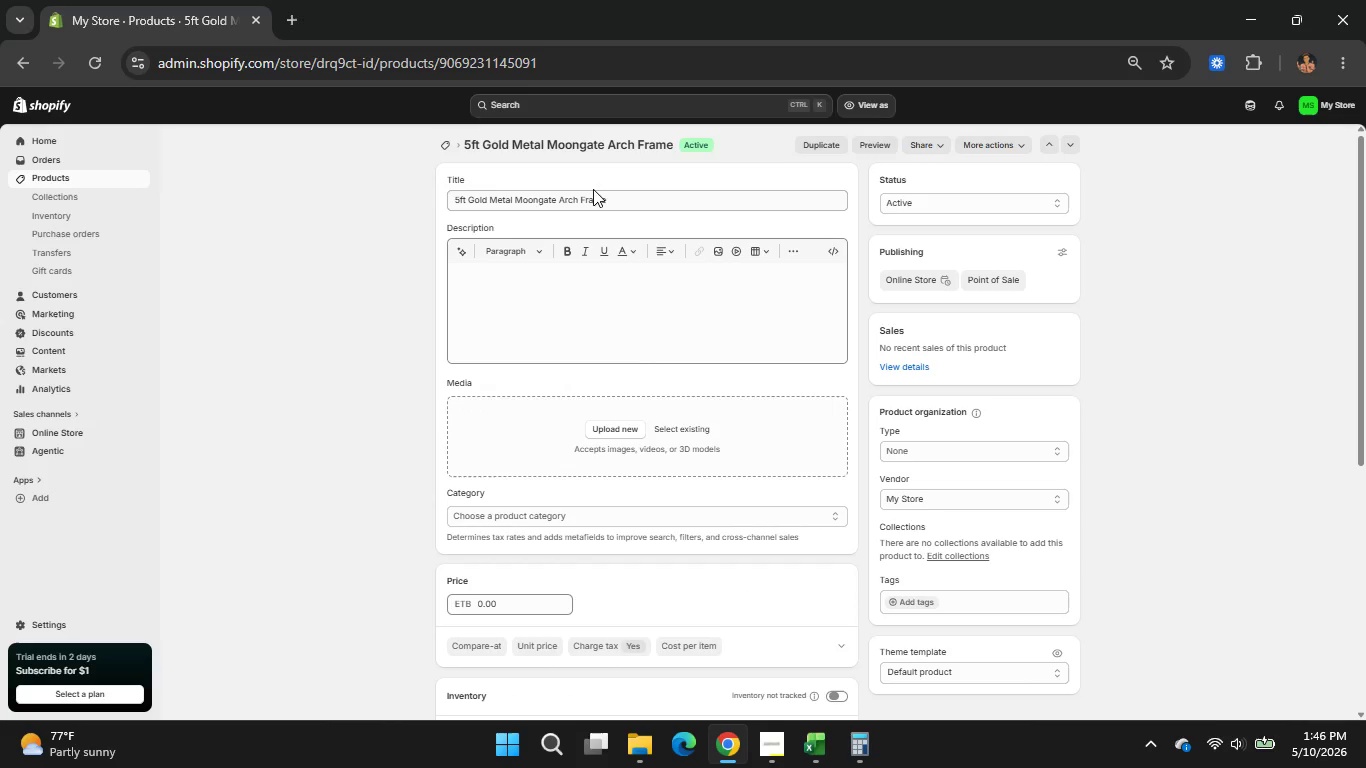 
wait(6.94)
 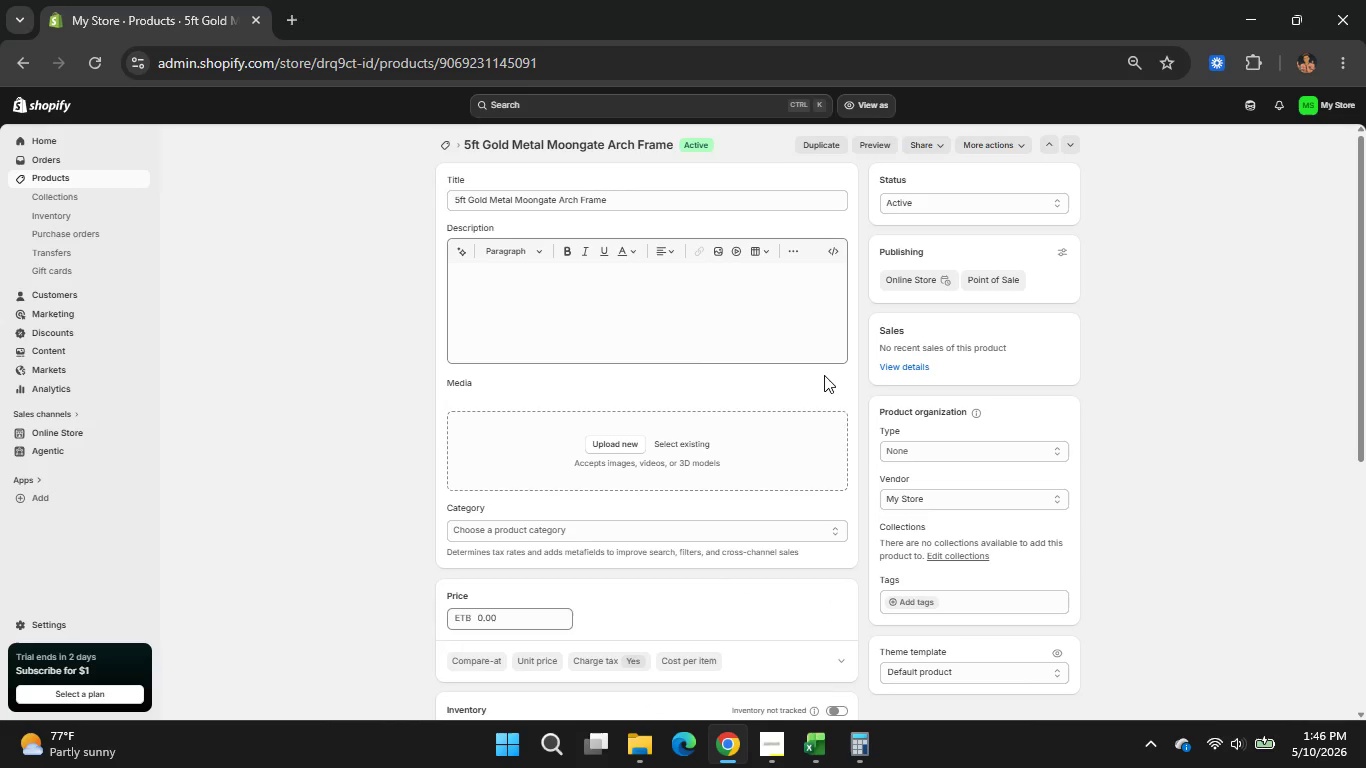 
left_click_drag(start_coordinate=[617, 198], to_coordinate=[443, 206])
 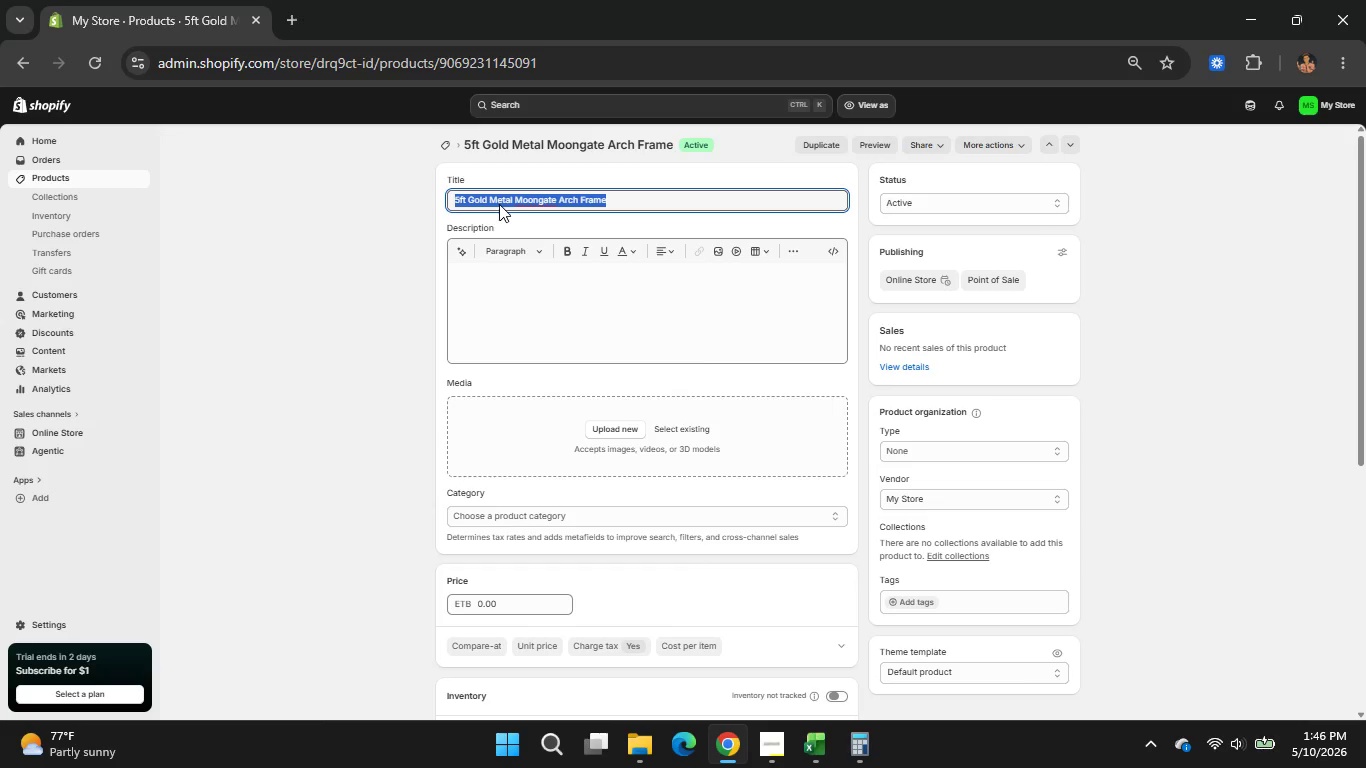 
wait(17.45)
 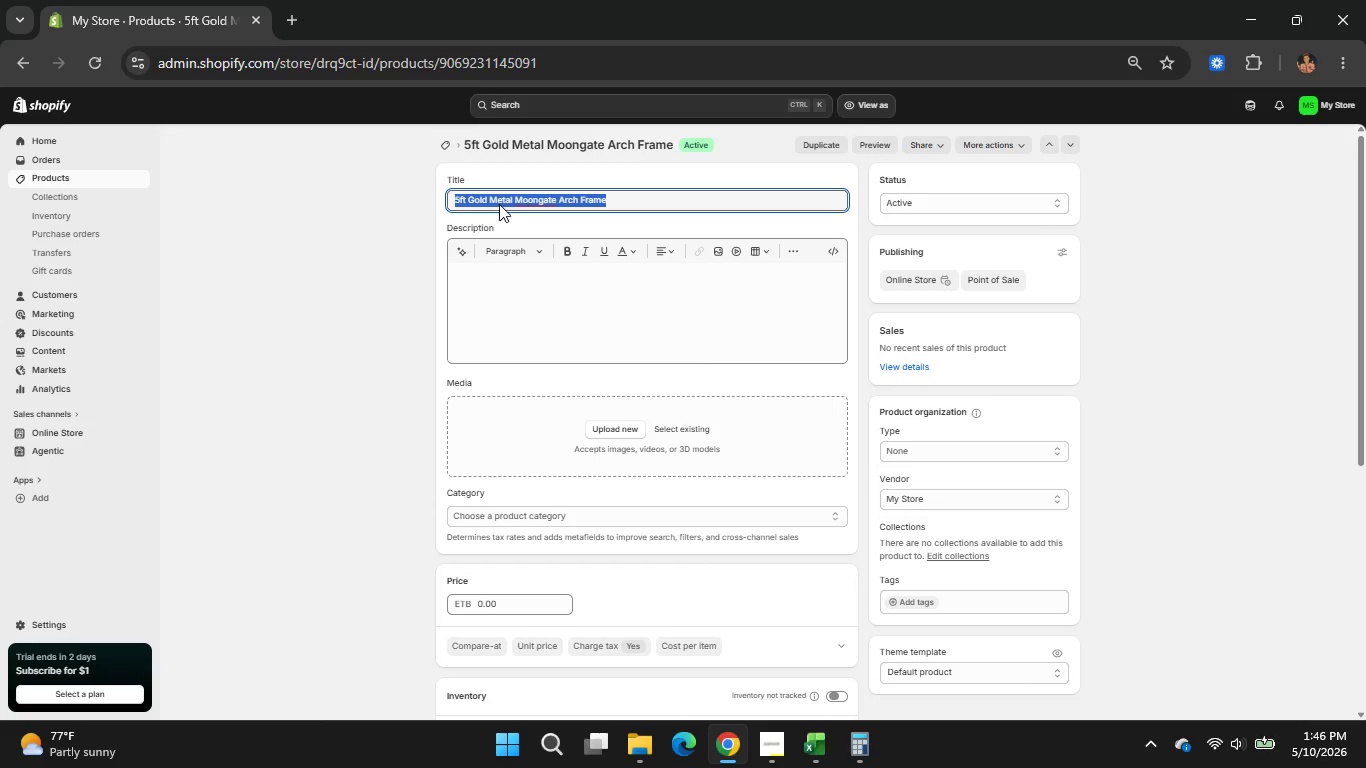 
key(Backspace)
 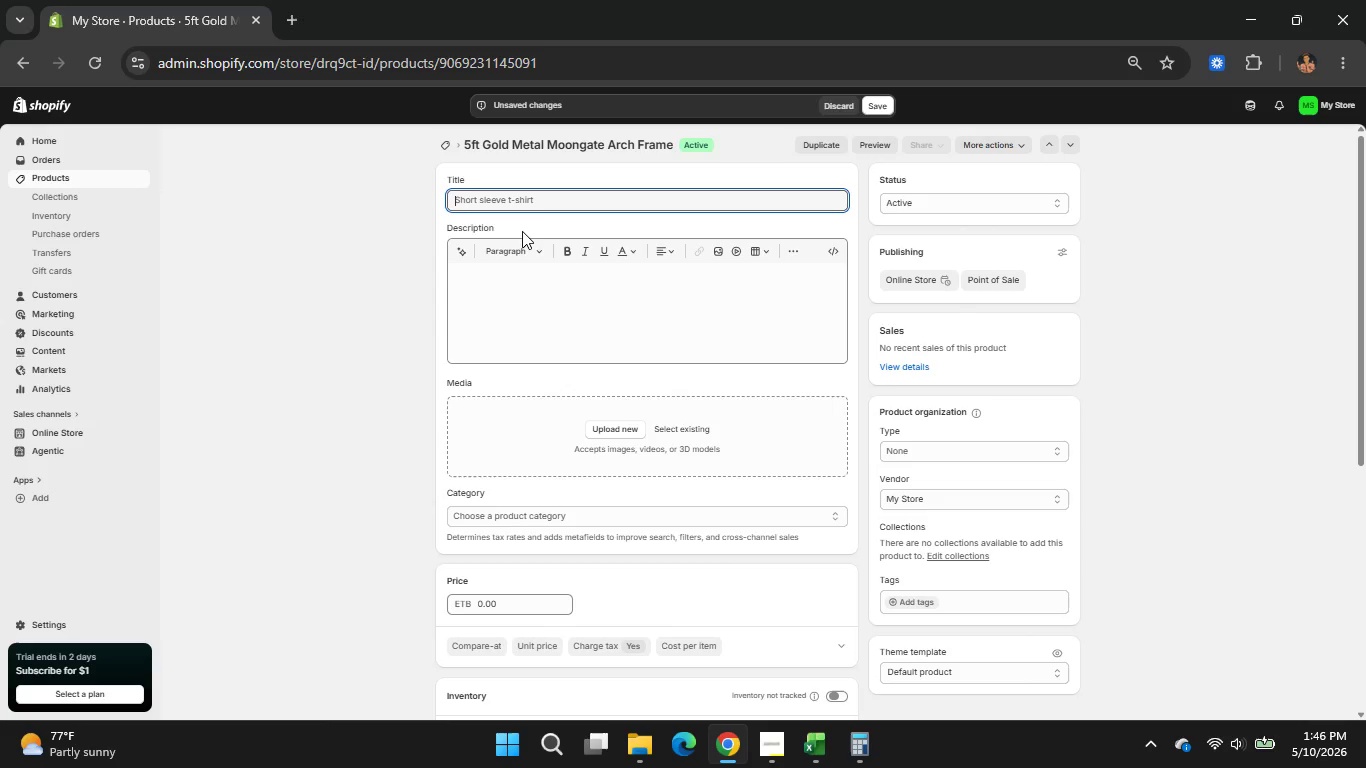 
wait(13.3)
 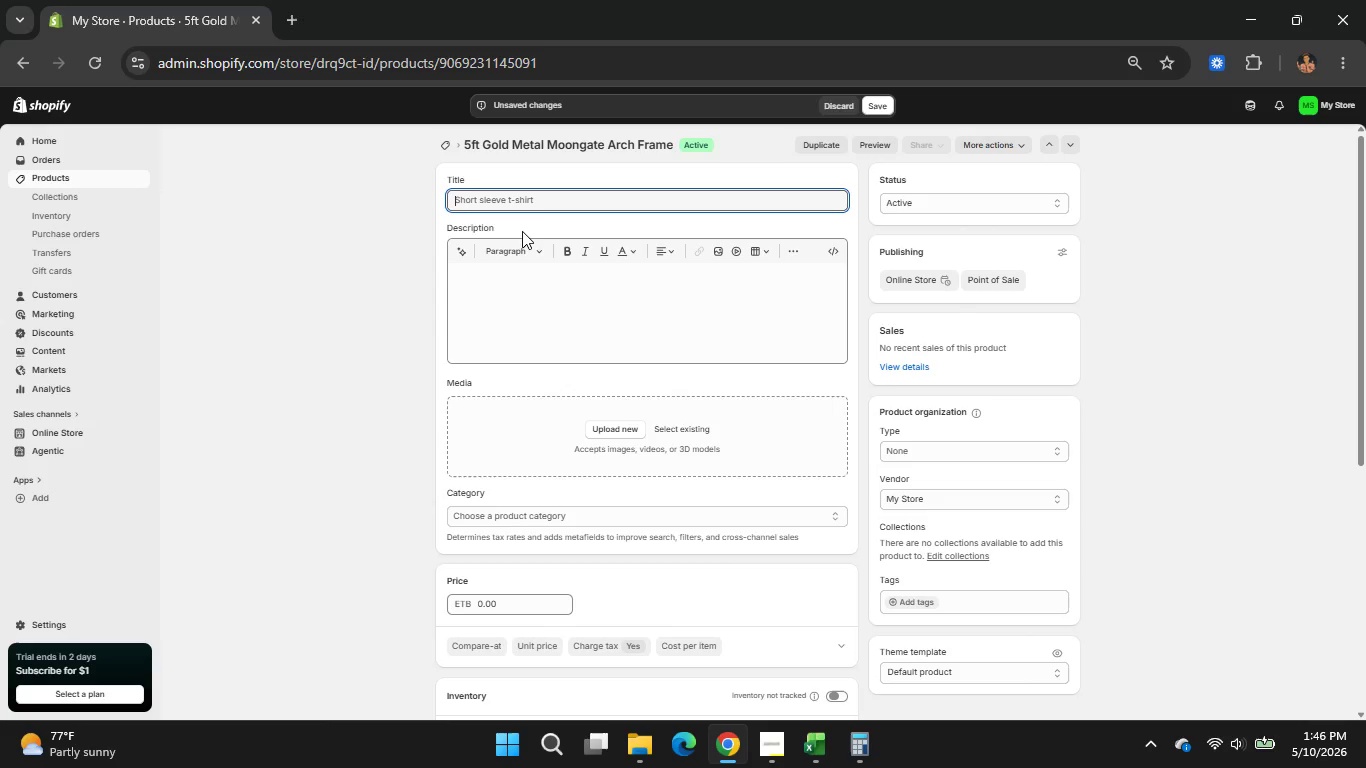 
hold_key(key=ShiftLeft, duration=0.44)
 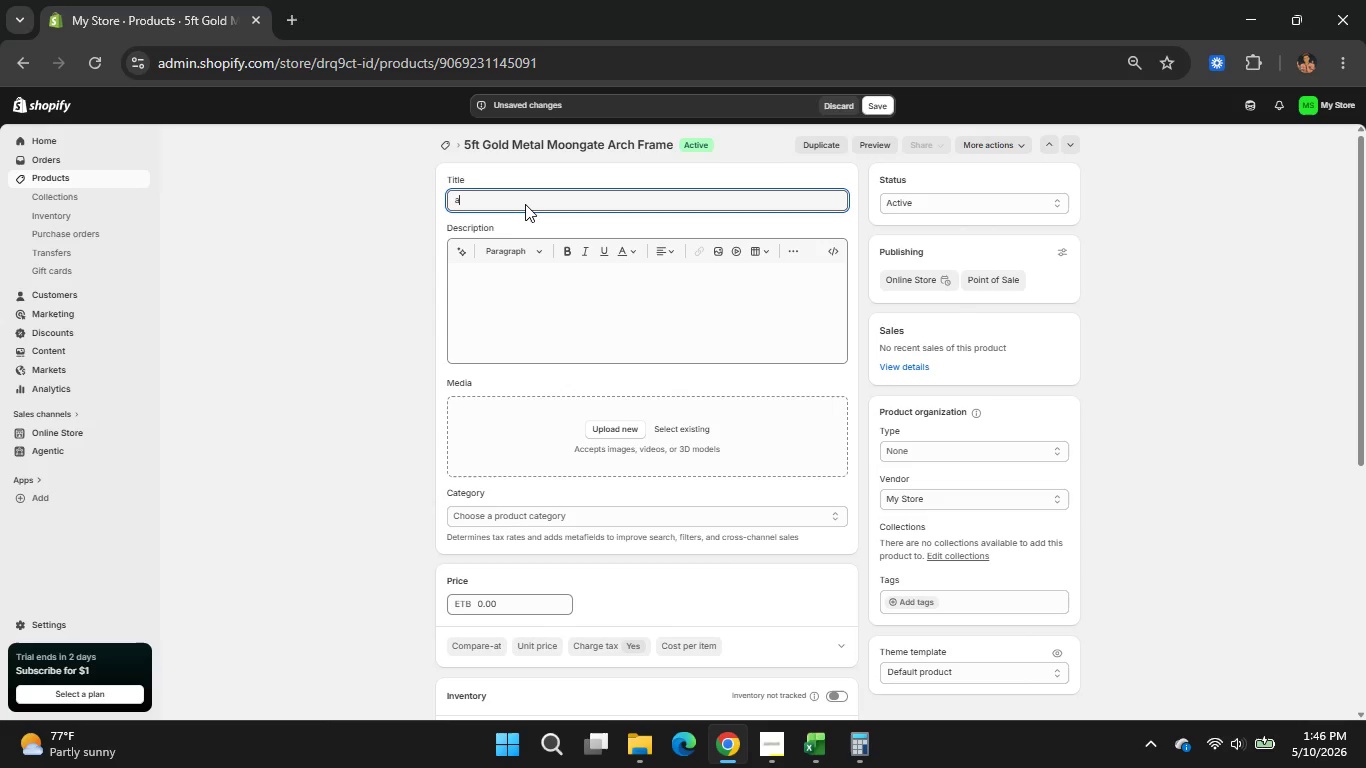 
type(ar)
key(Backspace)
key(Backspace)
key(Backspace)
type(Large Gold )
 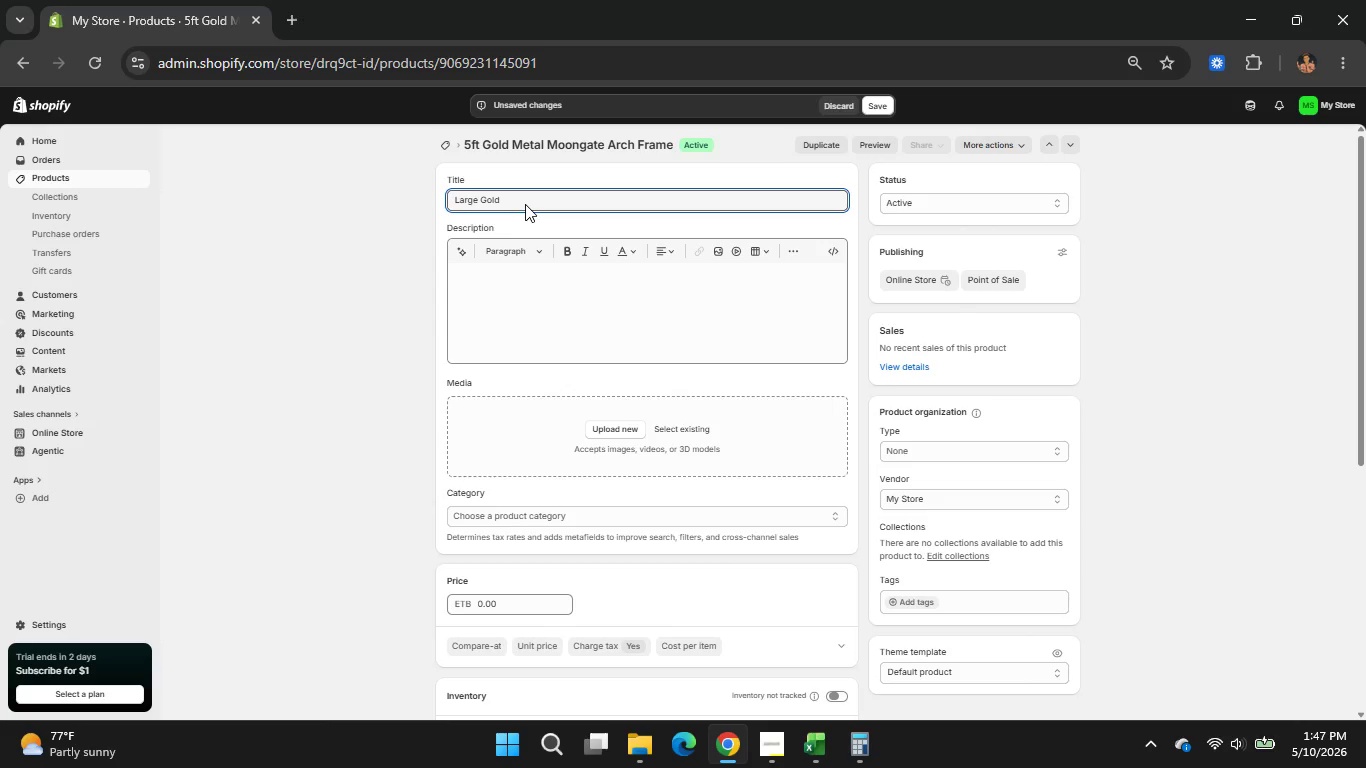 
type(Moontage )
 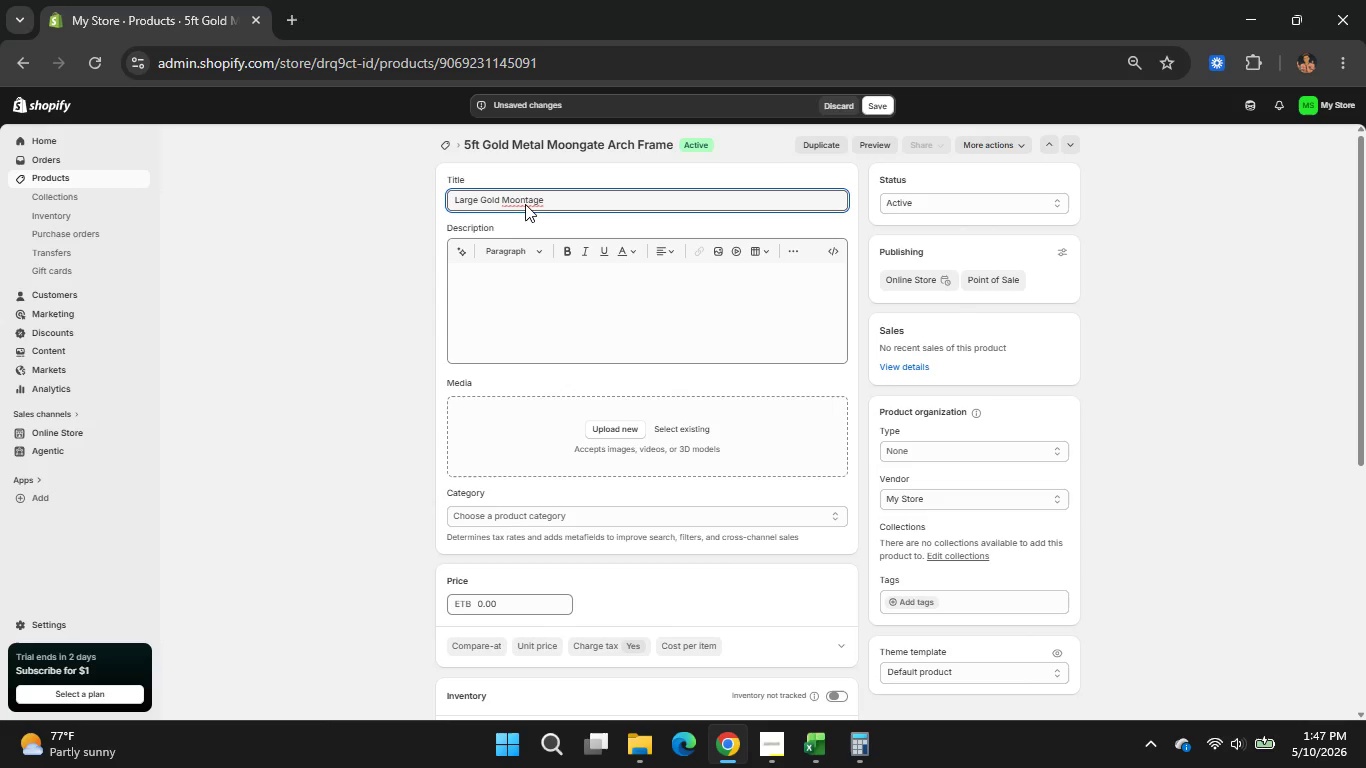 
type(=)
key(Backspace)
key(Backspace)
key(Backspace)
key(Backspace)
key(Backspace)
key(Backspace)
type(gate )
 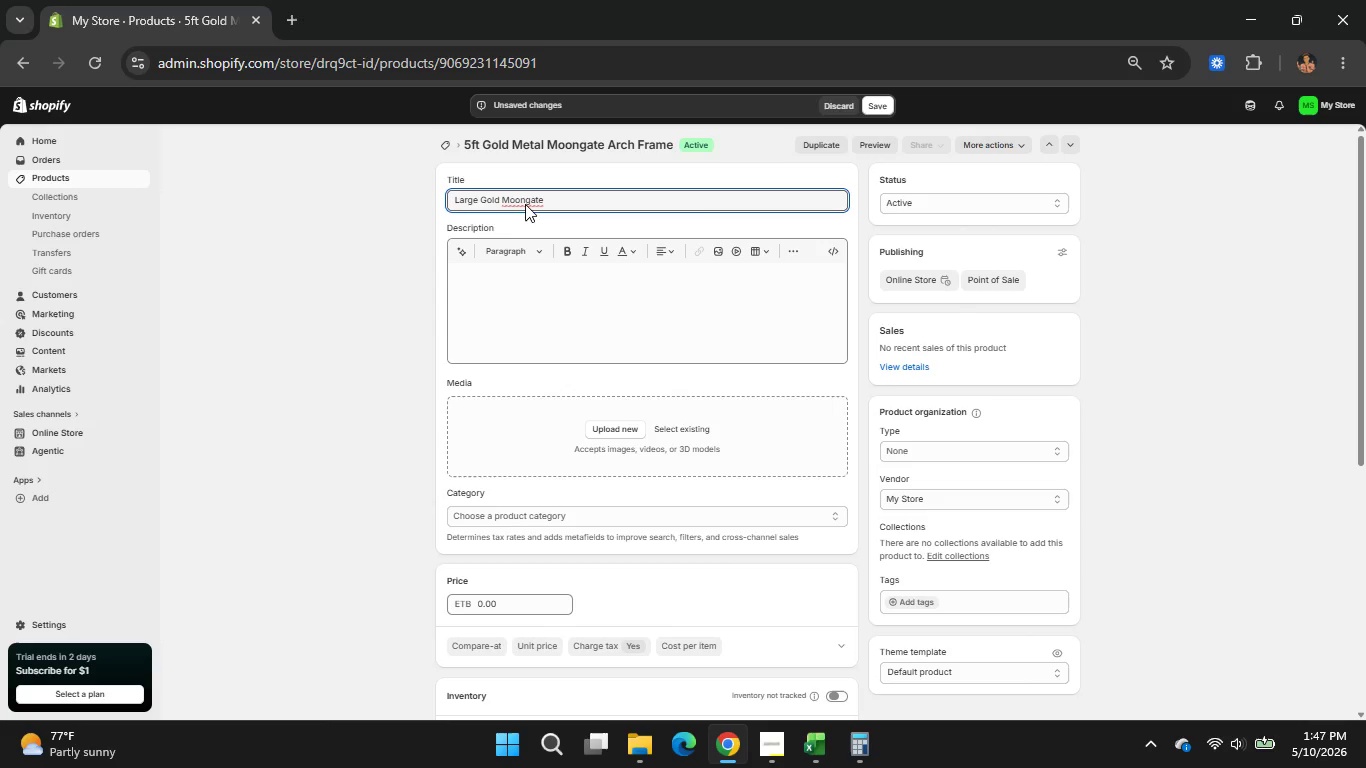 
wait(5.42)
 